 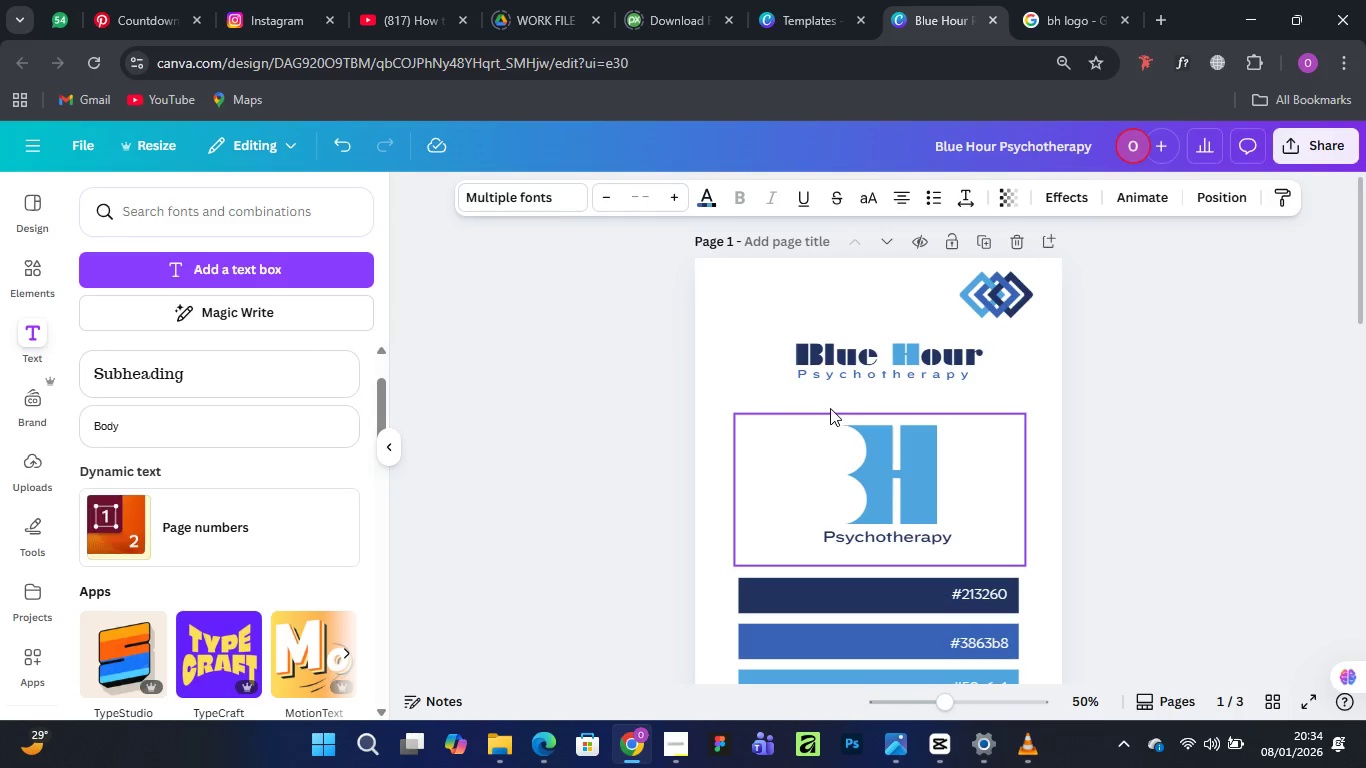 
scroll: coordinate [895, 397], scroll_direction: down, amount: 7.0
 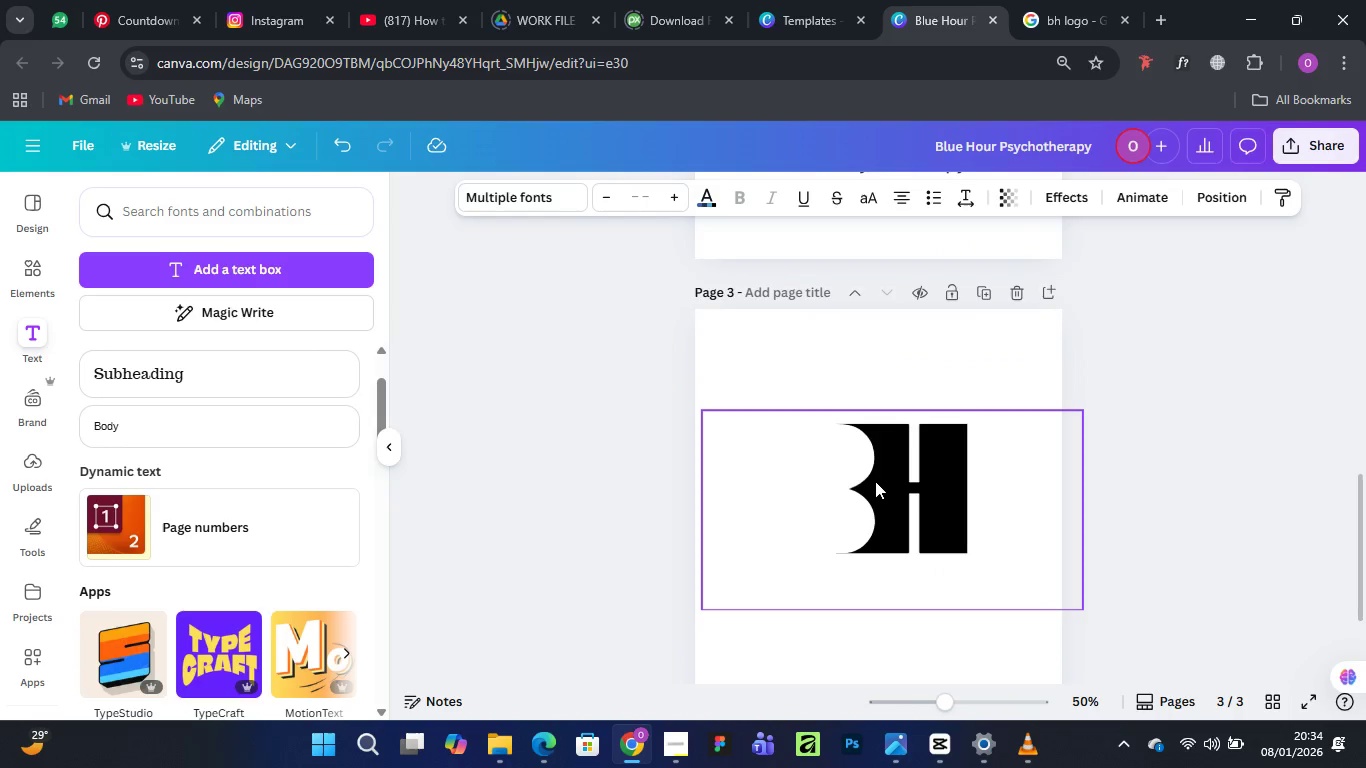 
left_click_drag(start_coordinate=[875, 481], to_coordinate=[851, 475])
 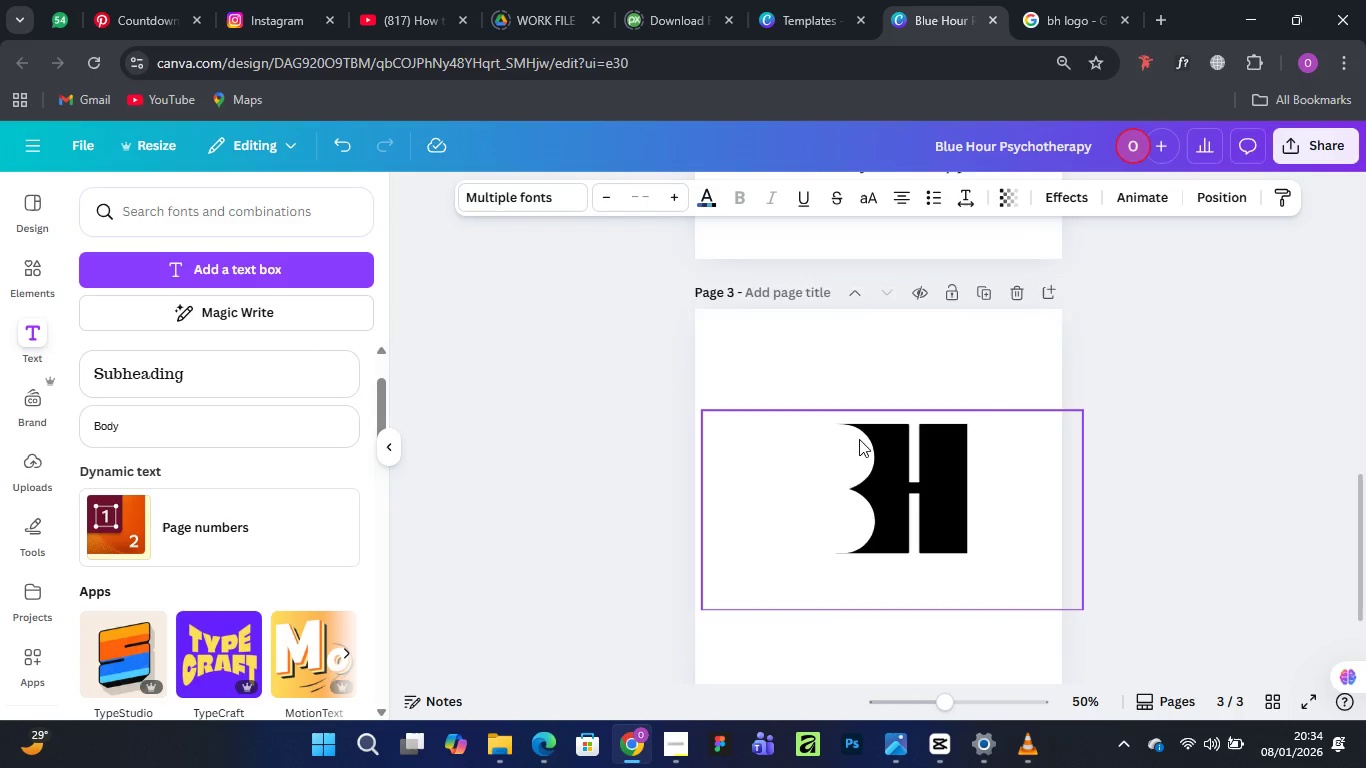 
scroll: coordinate [864, 437], scroll_direction: up, amount: 5.0
 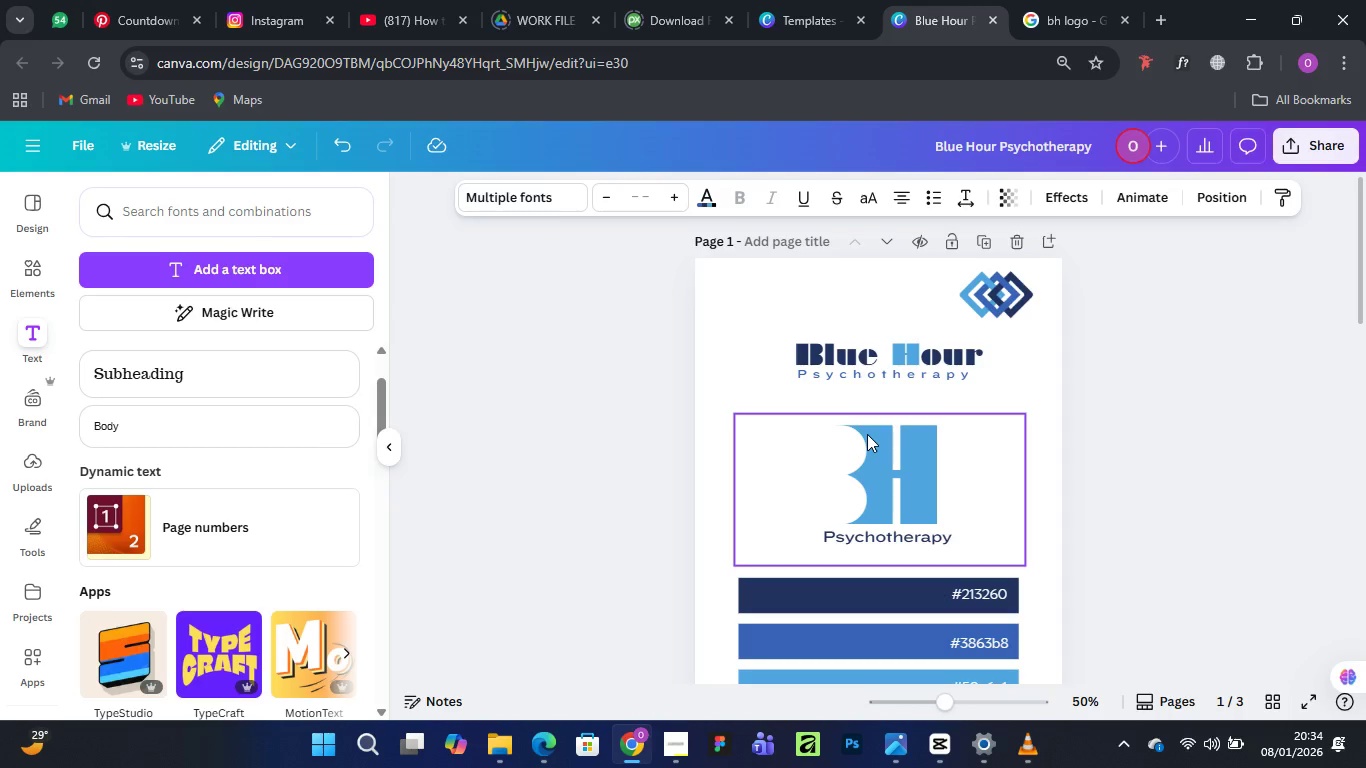 
scroll: coordinate [867, 434], scroll_direction: down, amount: 1.0
 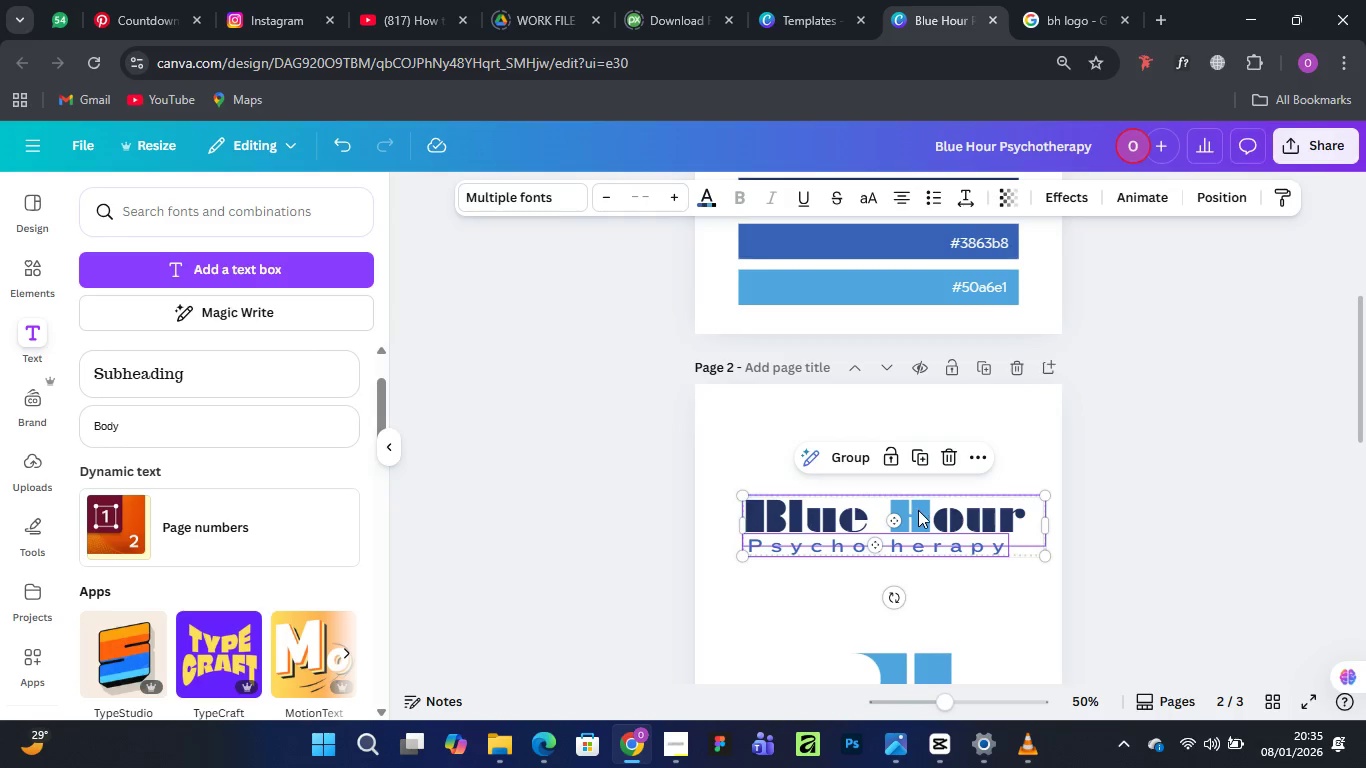 
left_click_drag(start_coordinate=[916, 514], to_coordinate=[920, 586])
 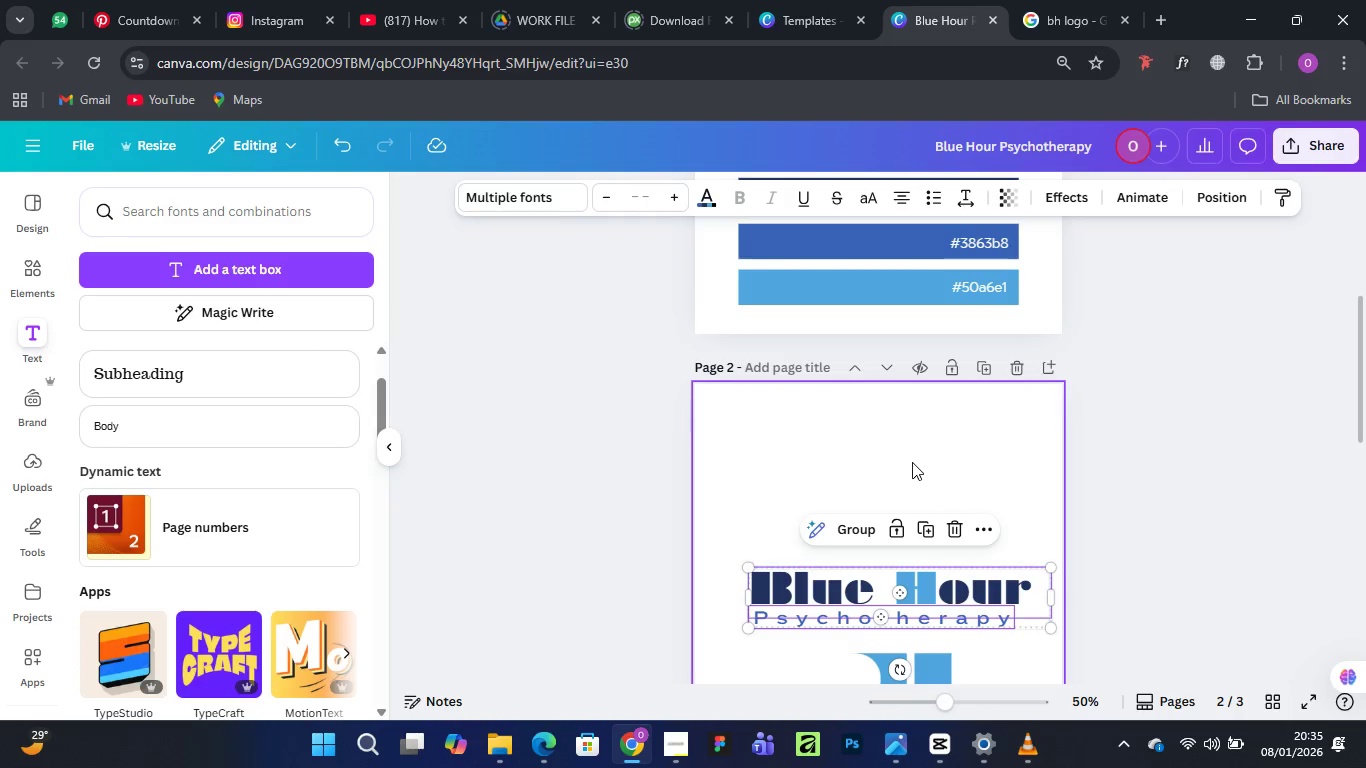 
scroll: coordinate [969, 474], scroll_direction: up, amount: 2.0
 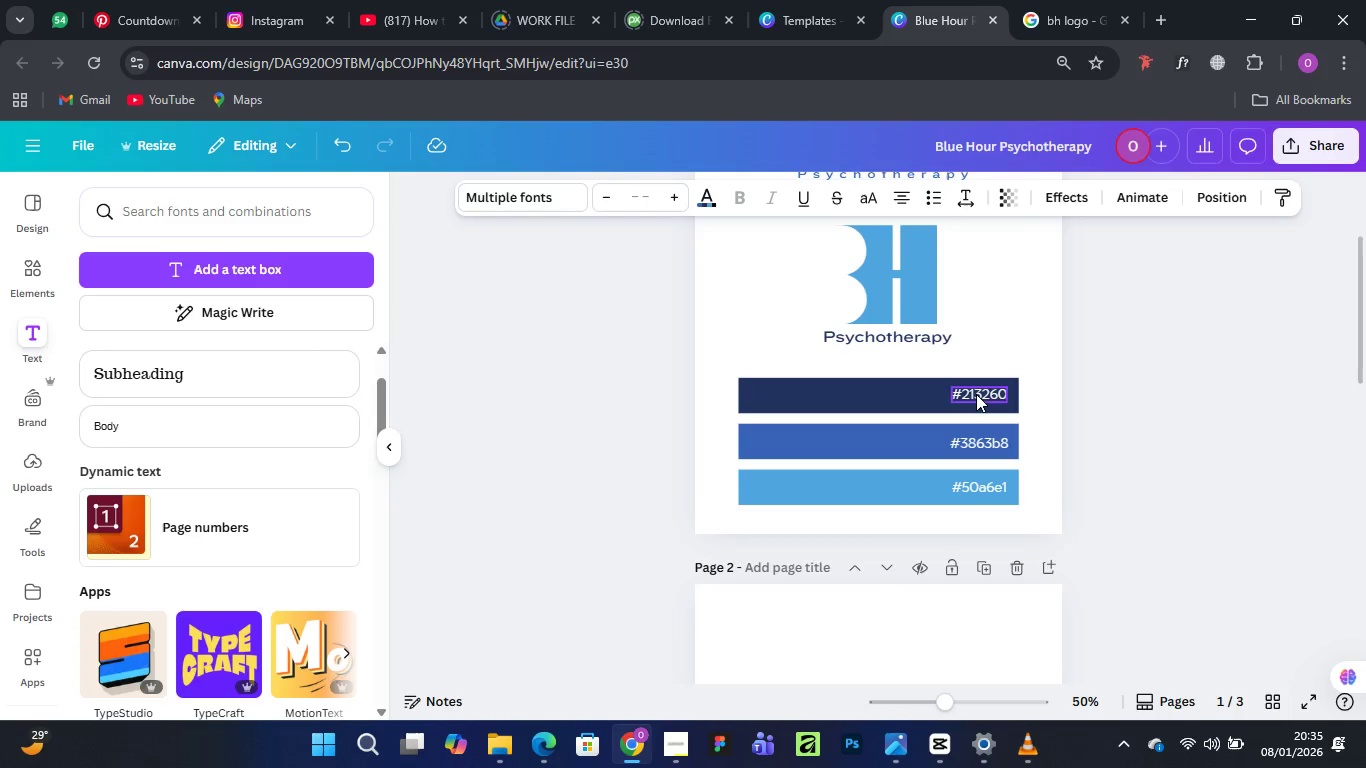 
left_click([976, 394])
 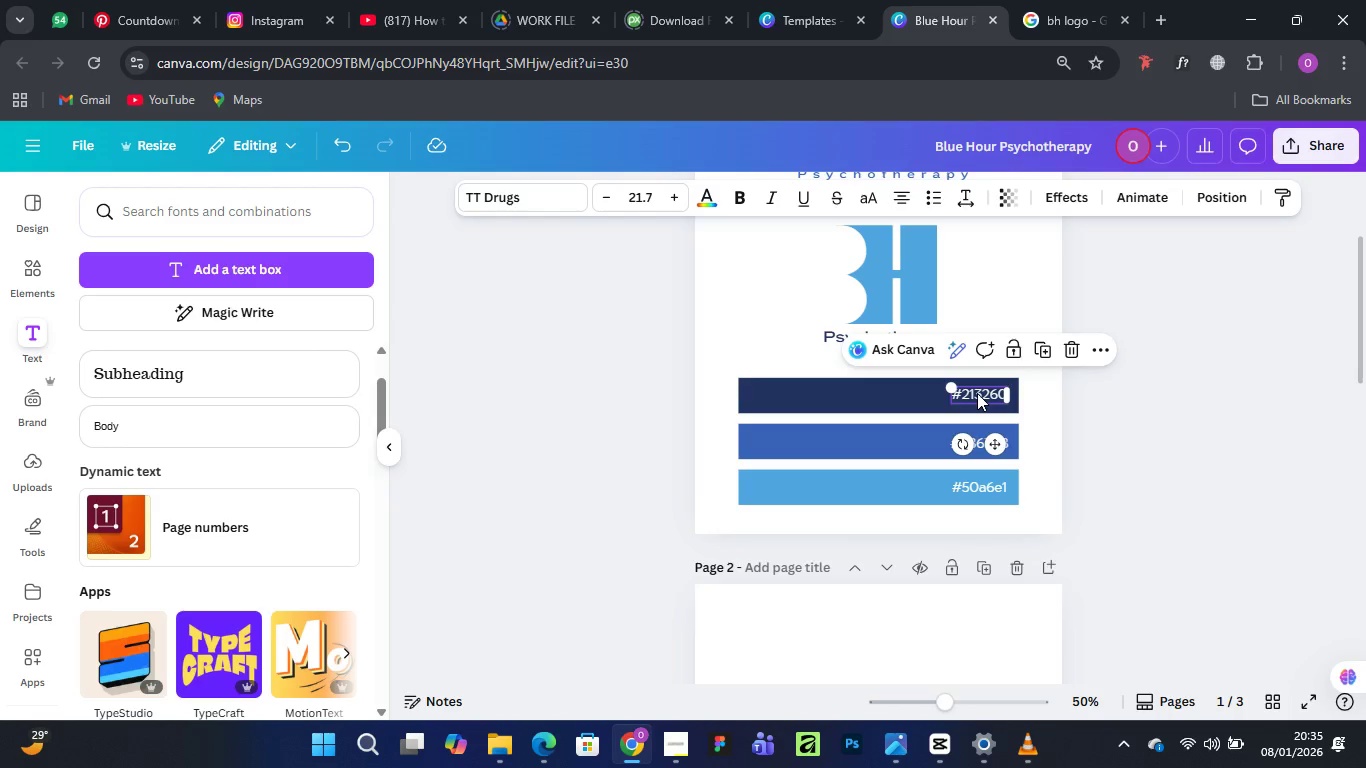 
hold_key(key=AltLeft, duration=1.5)
left_click_drag(start_coordinate=[977, 393], to_coordinate=[770, 633])
 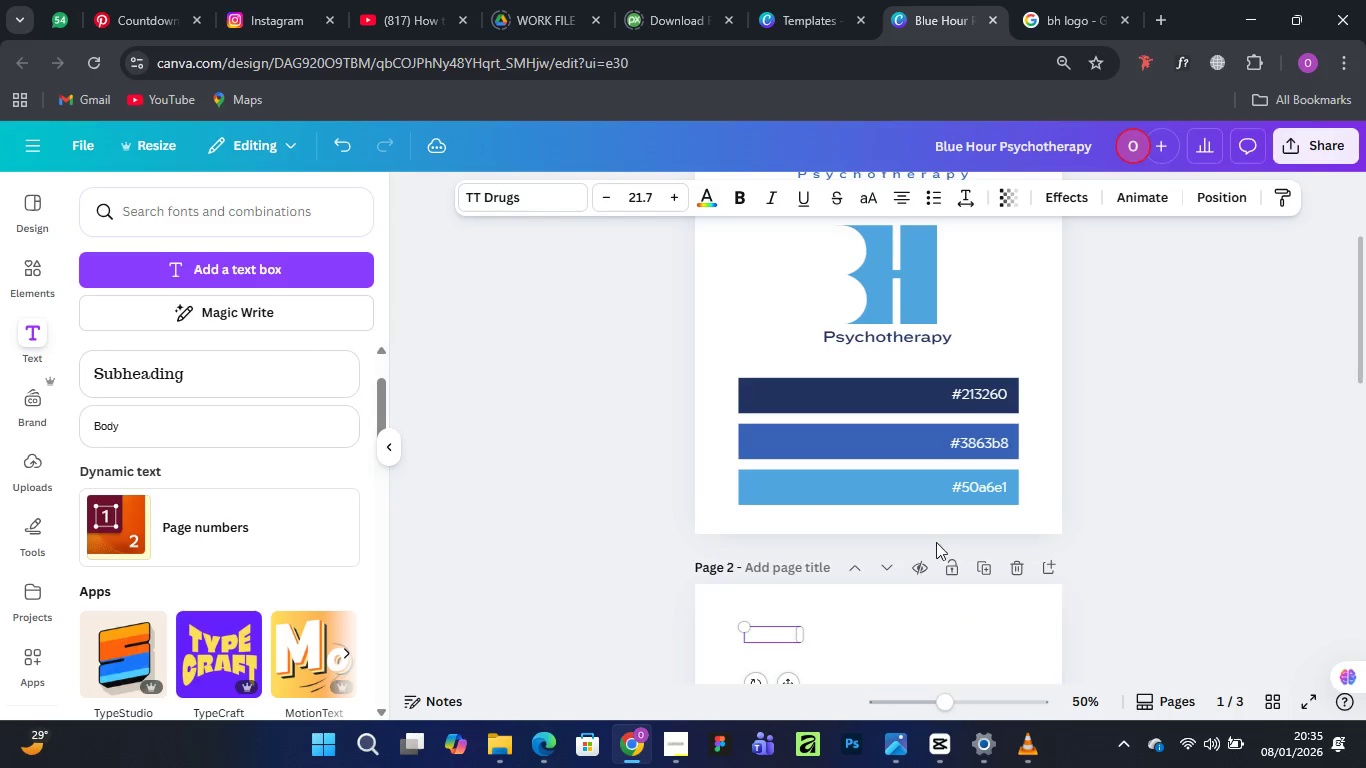 
hold_key(key=AltLeft, duration=0.47)
 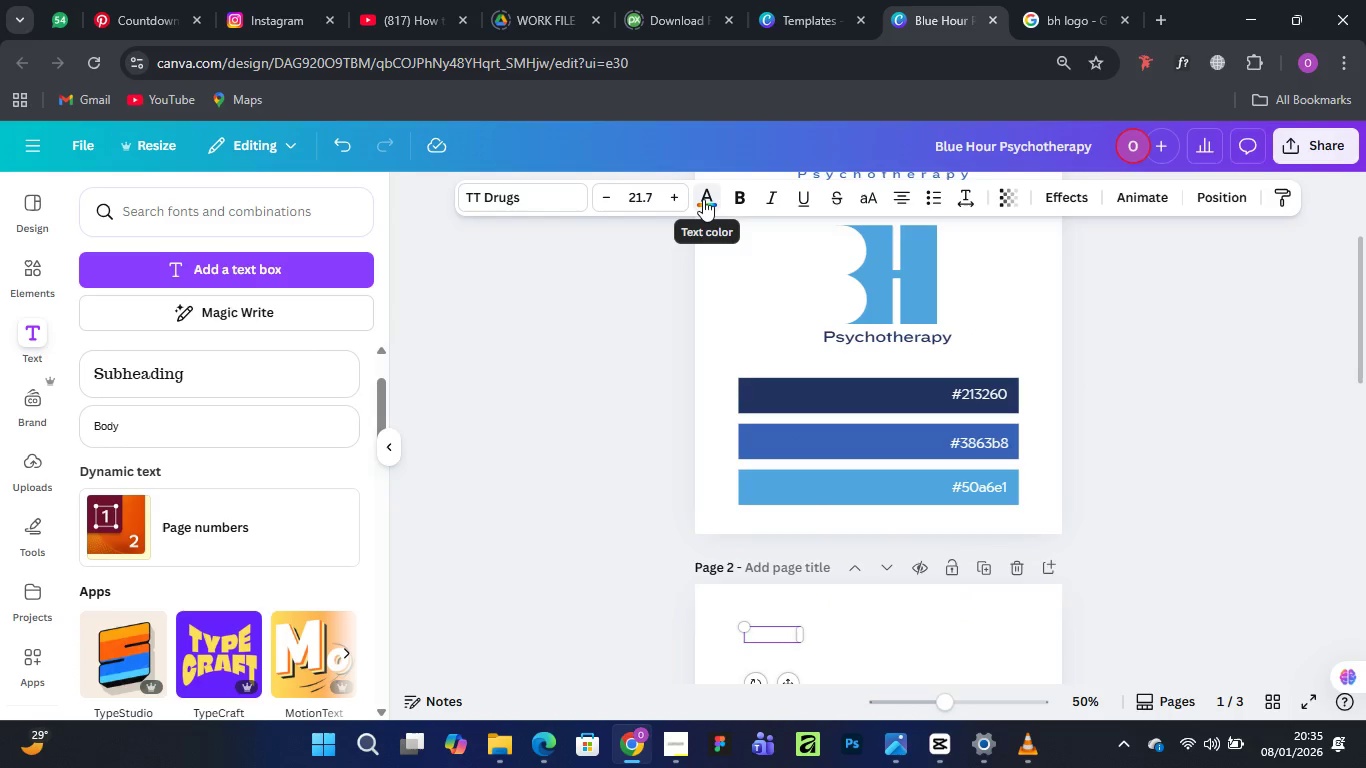 
left_click([703, 199])
 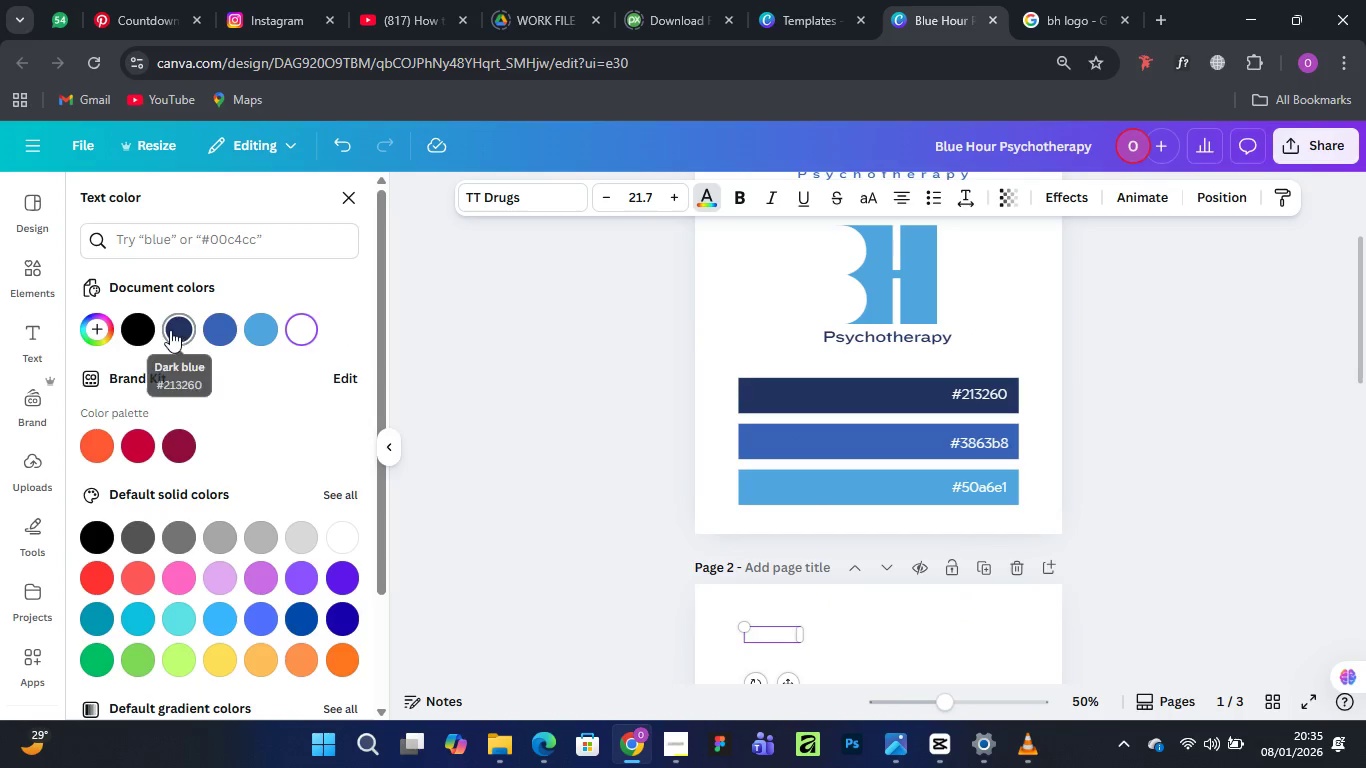 
left_click([152, 327])
 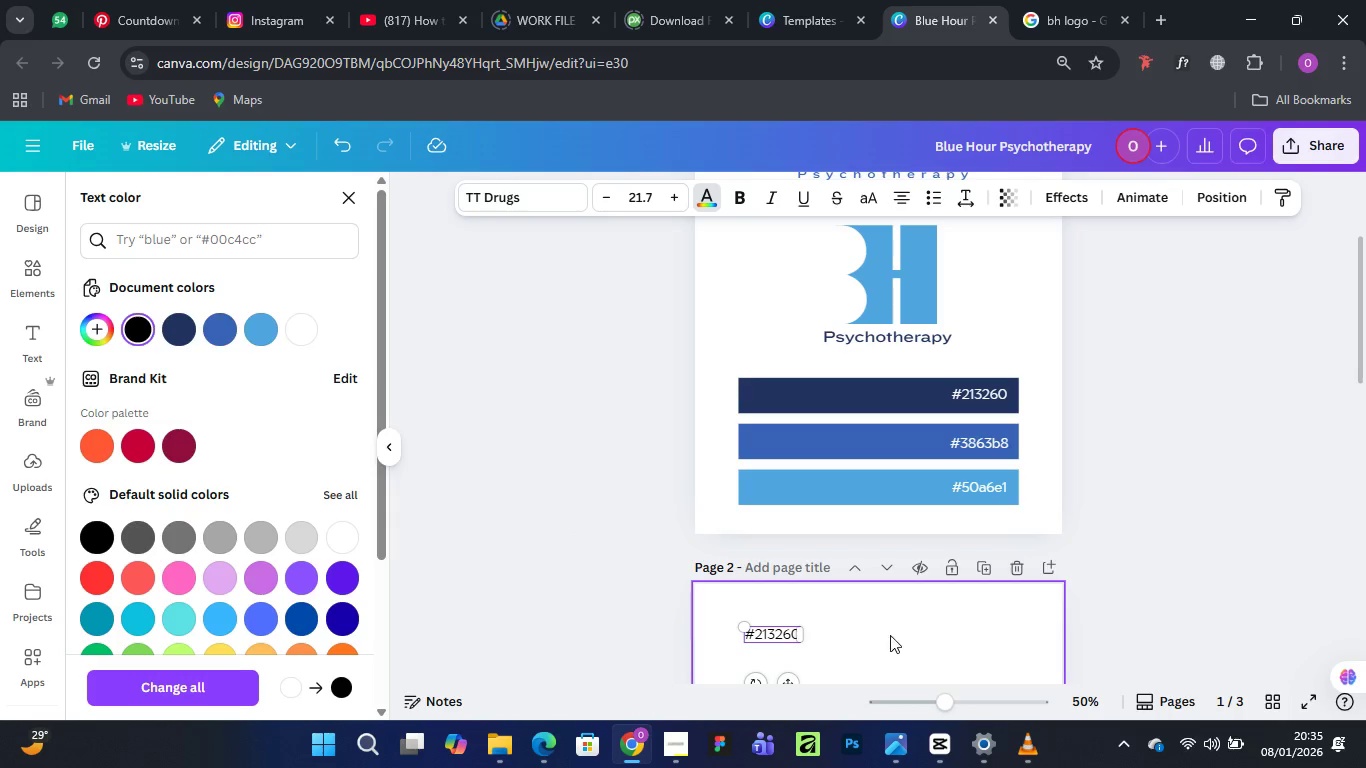 
left_click([912, 611])
 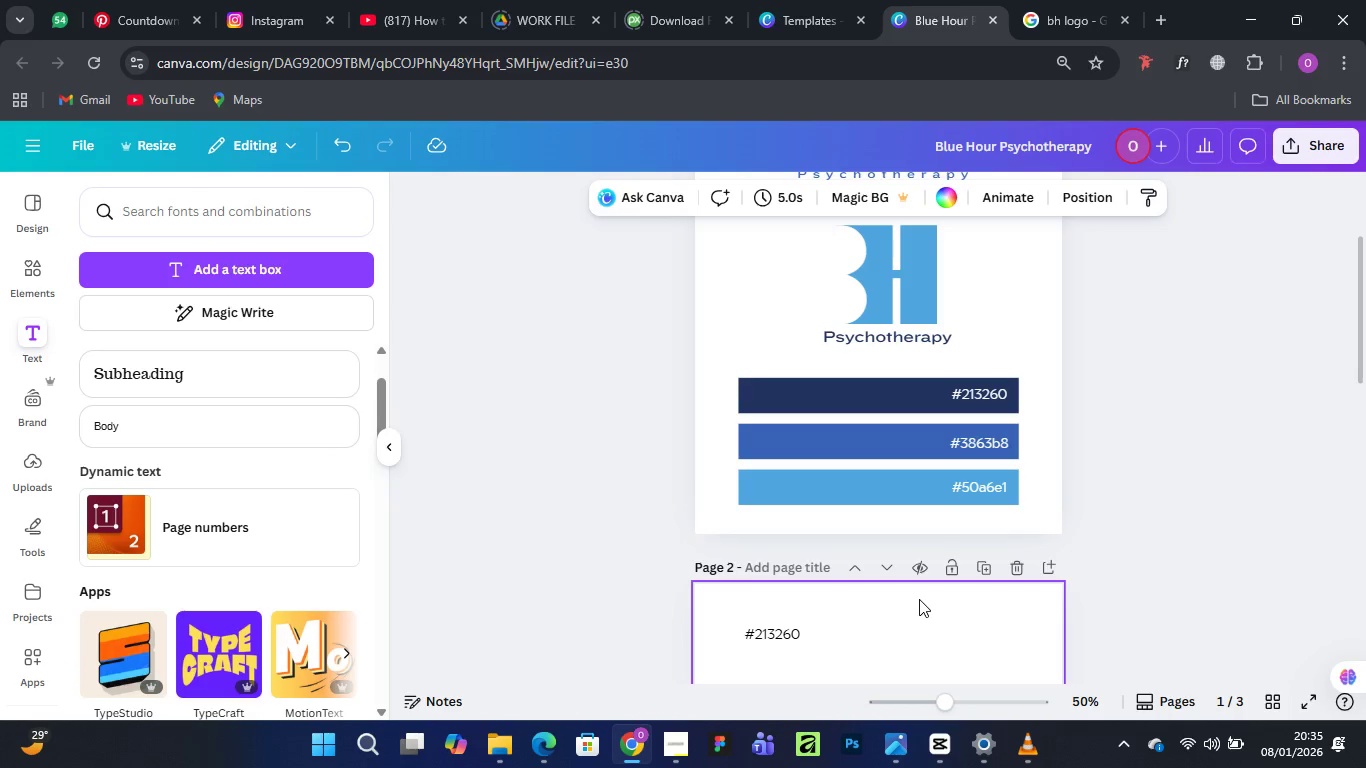 
scroll: coordinate [919, 599], scroll_direction: down, amount: 2.0
 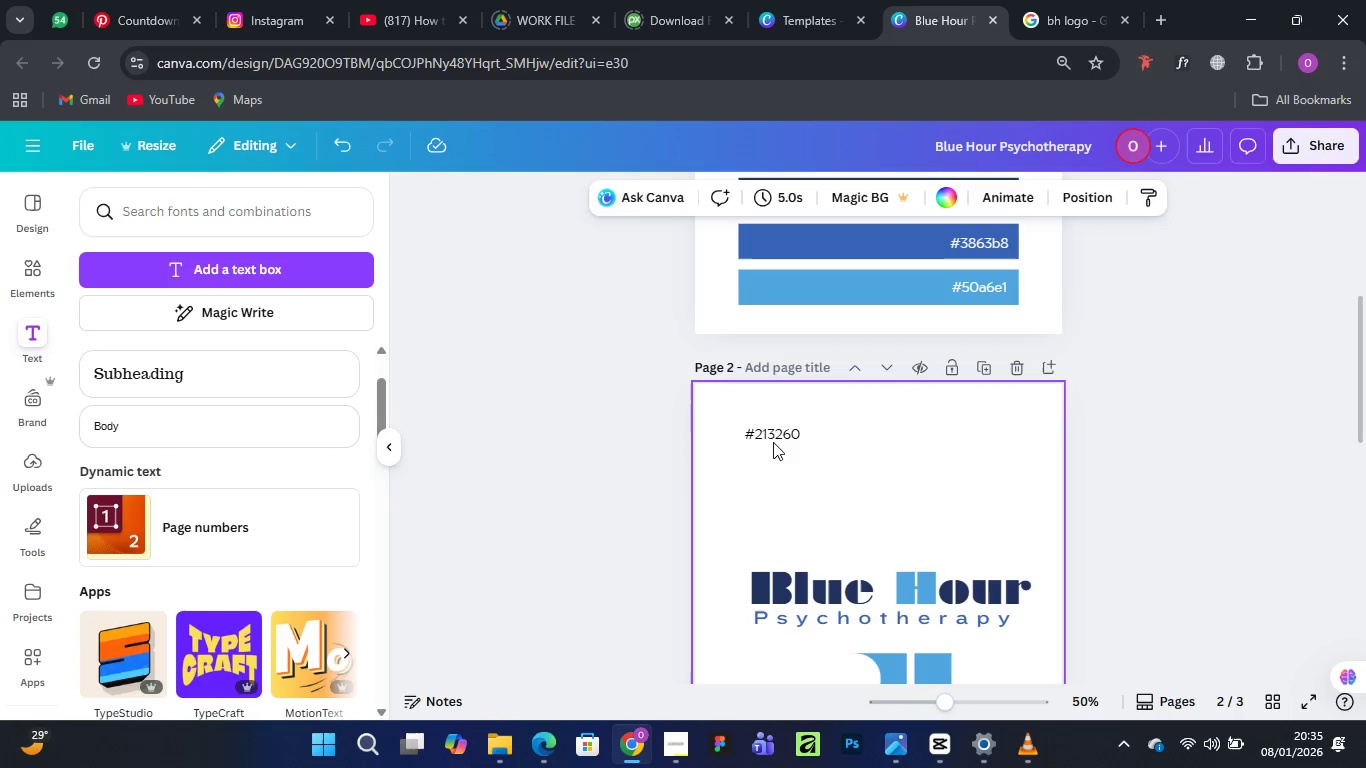 
left_click([771, 429])
 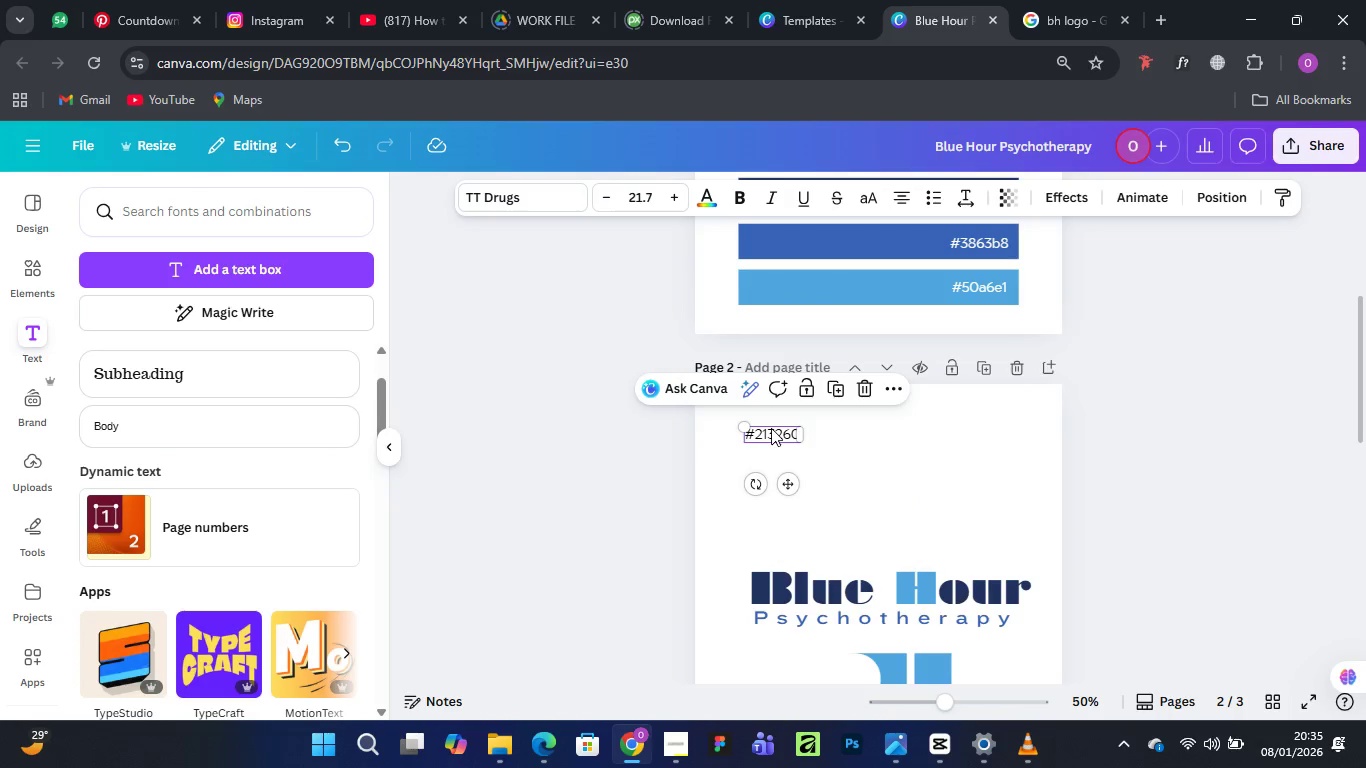 
hold_key(key=AltLeft, duration=1.5)
left_click_drag(start_coordinate=[771, 428], to_coordinate=[768, 455])
 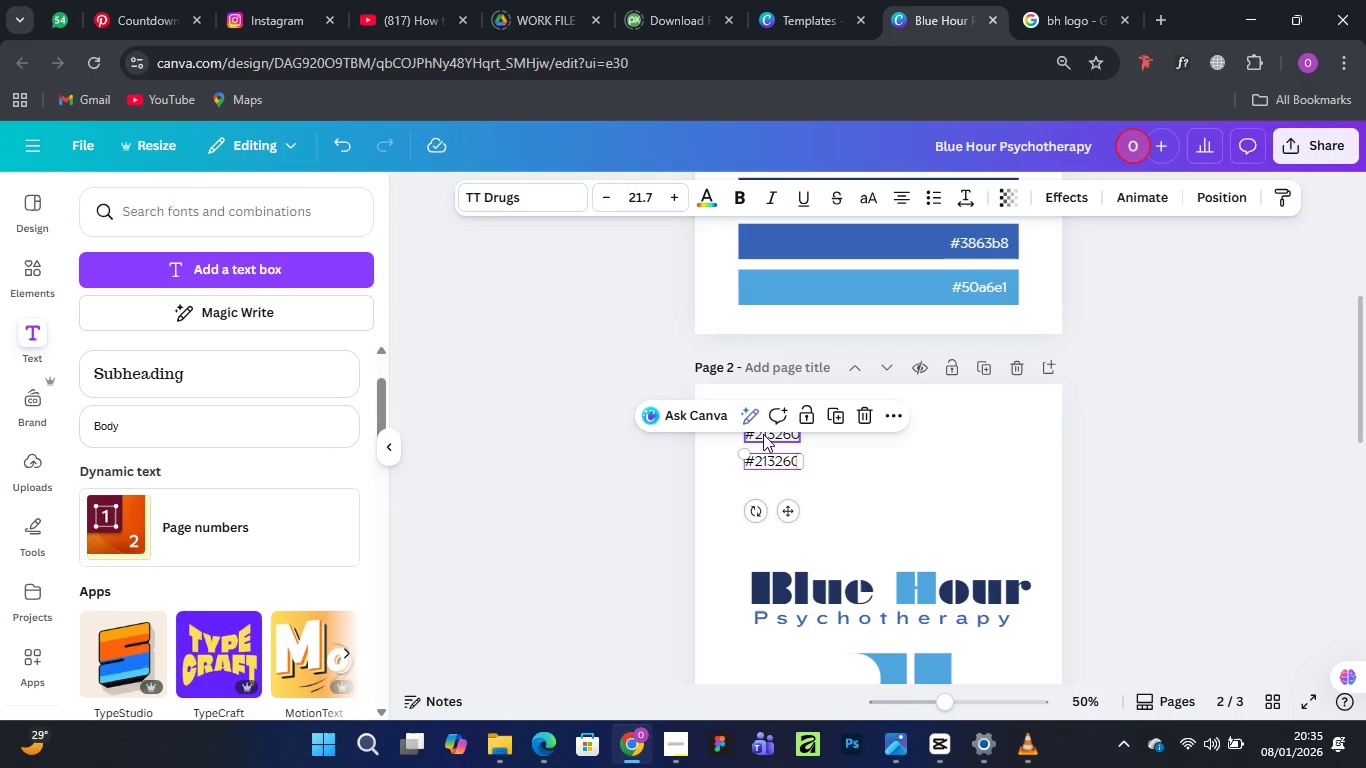 
key(Alt+AltLeft)
 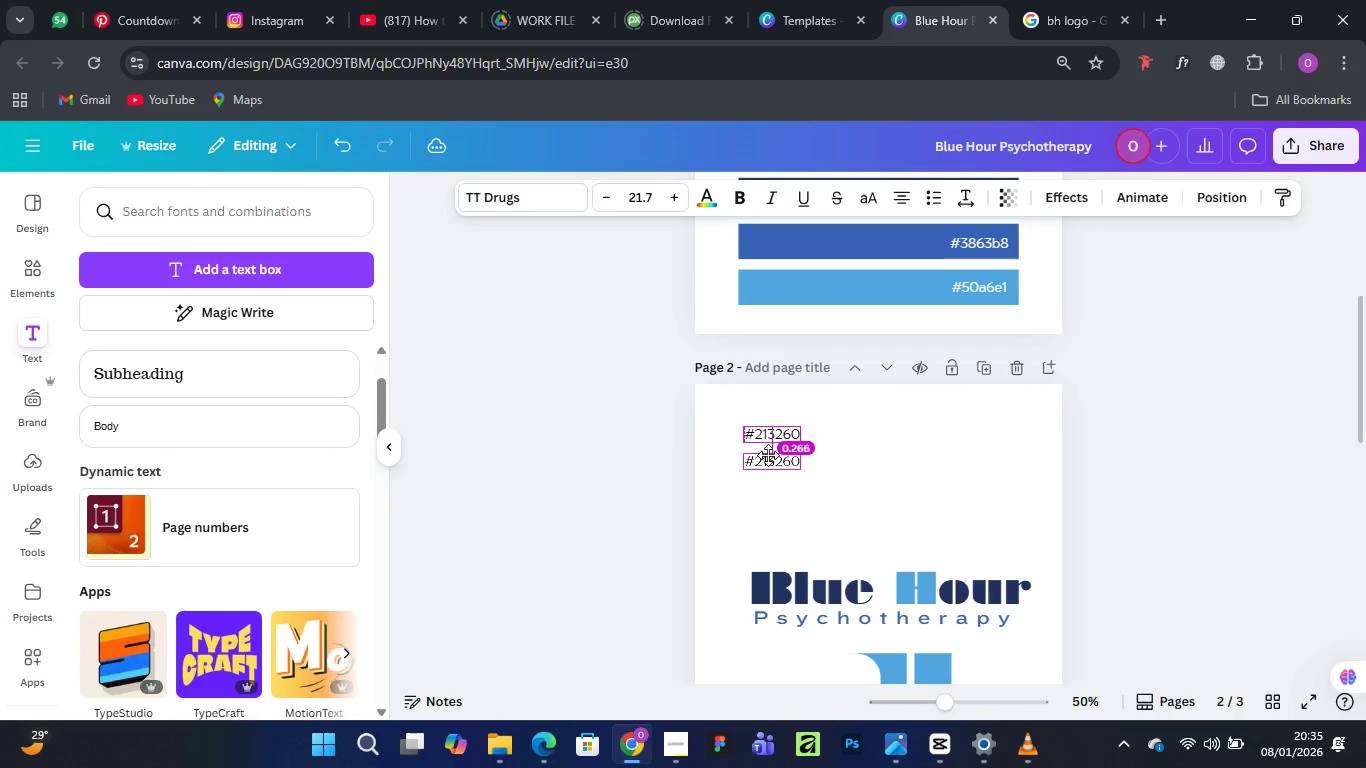 
key(Alt+AltLeft)
 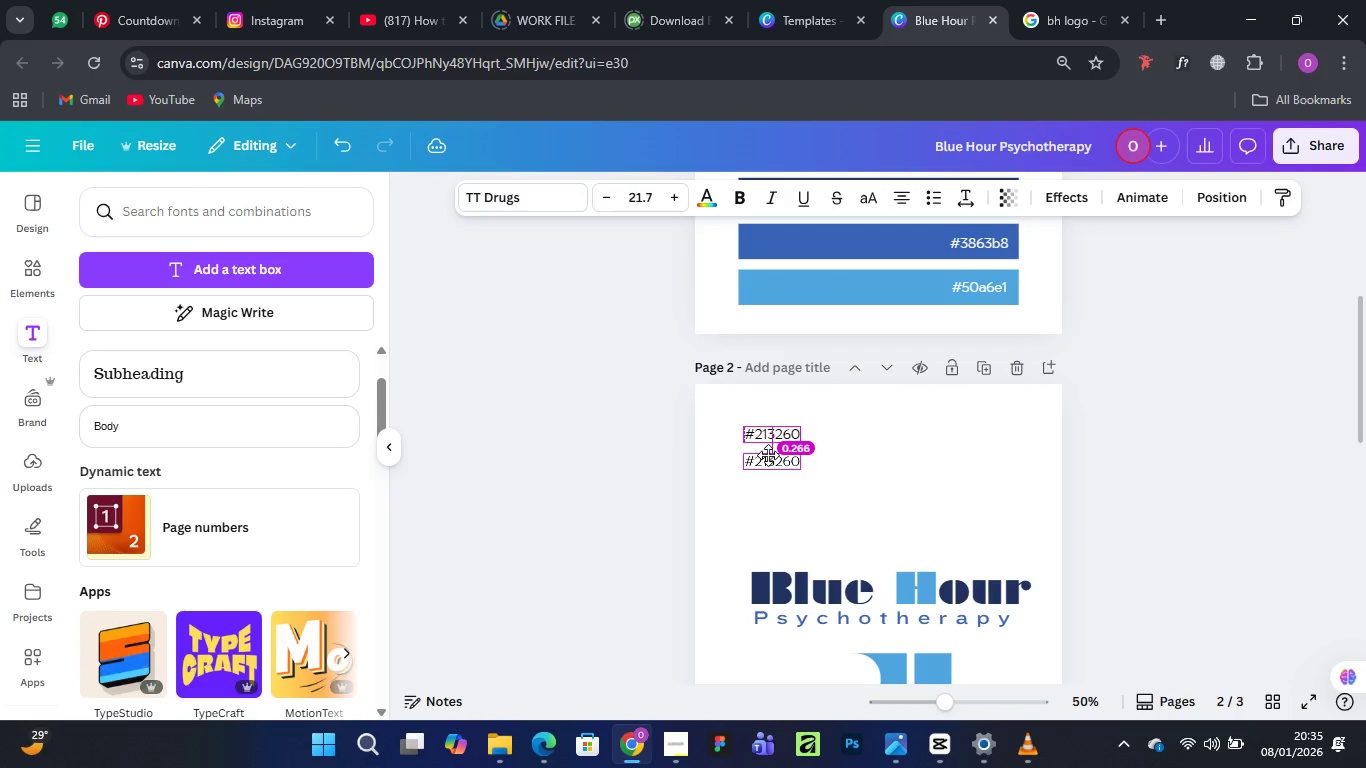 
key(Alt+AltLeft)
 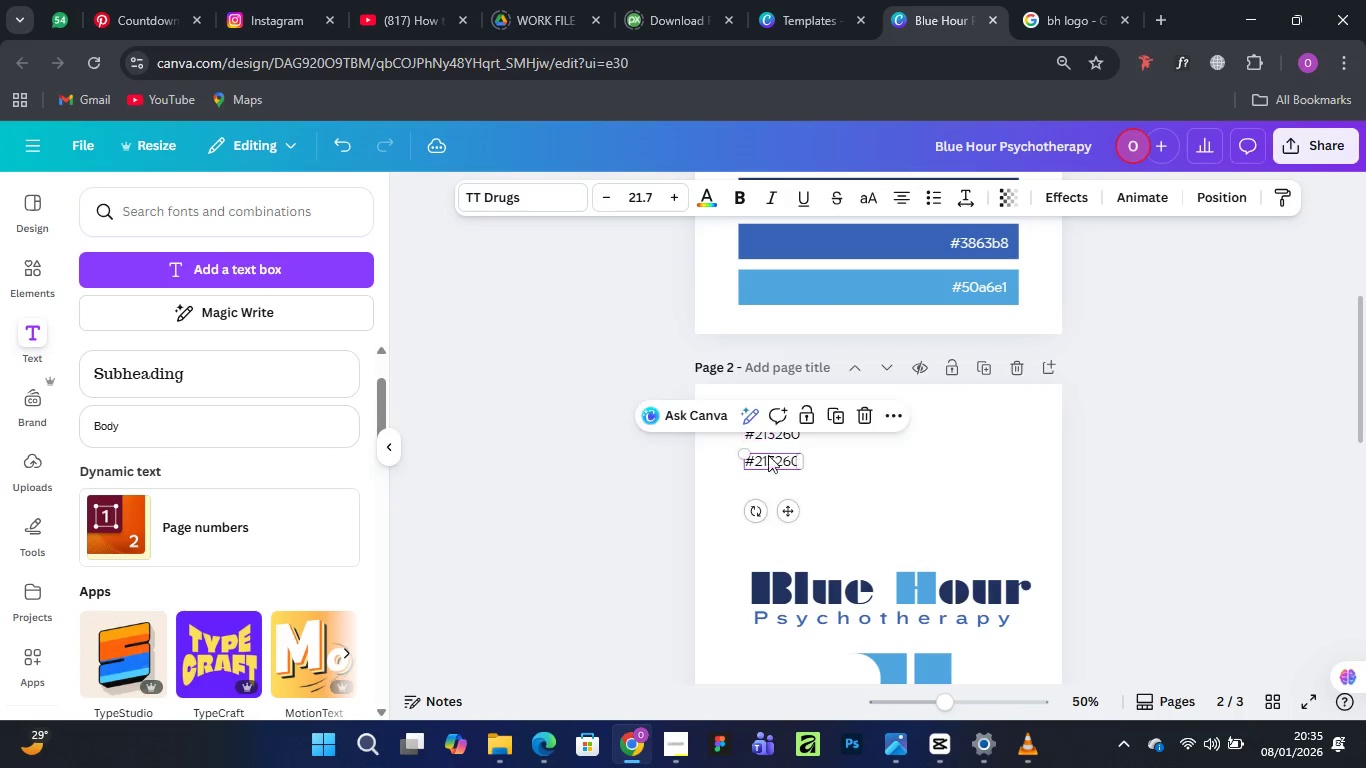 
key(Alt+AltLeft)
 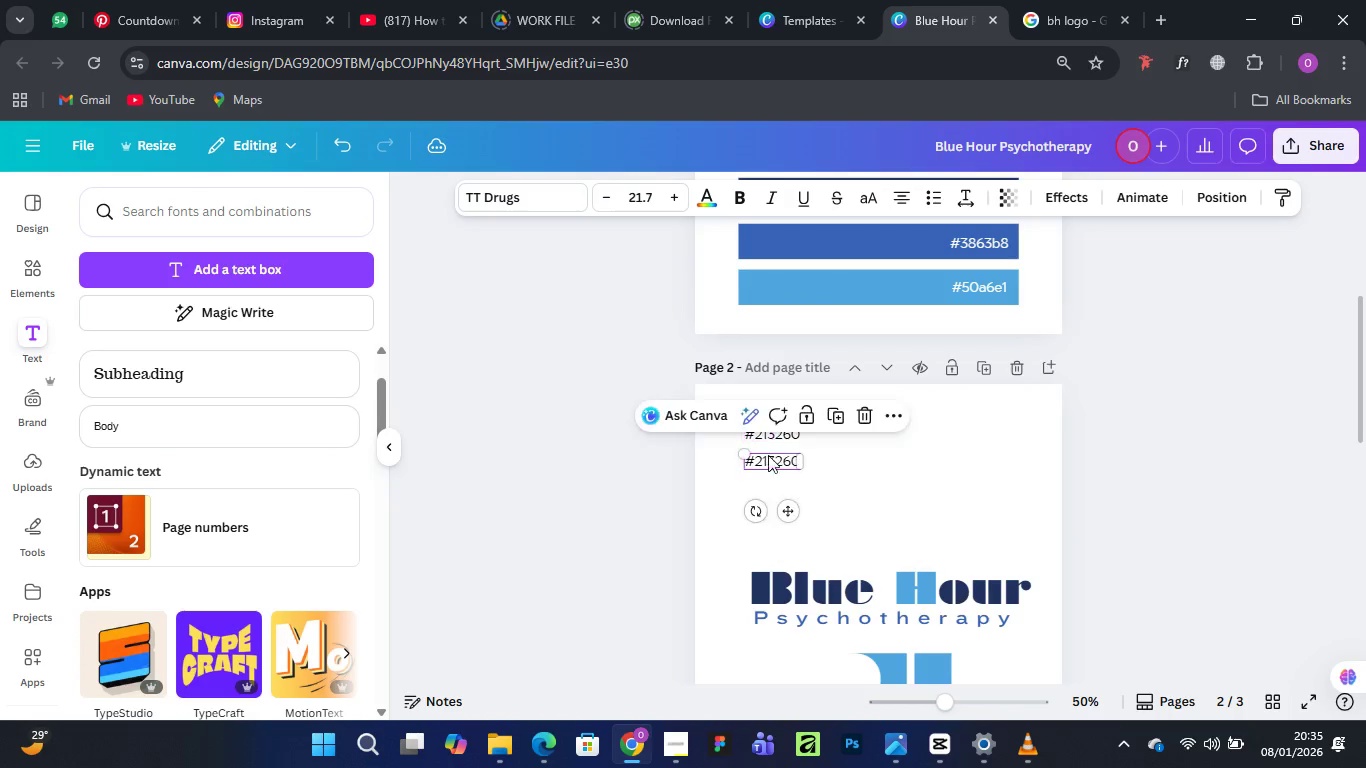 
key(Alt+AltLeft)
 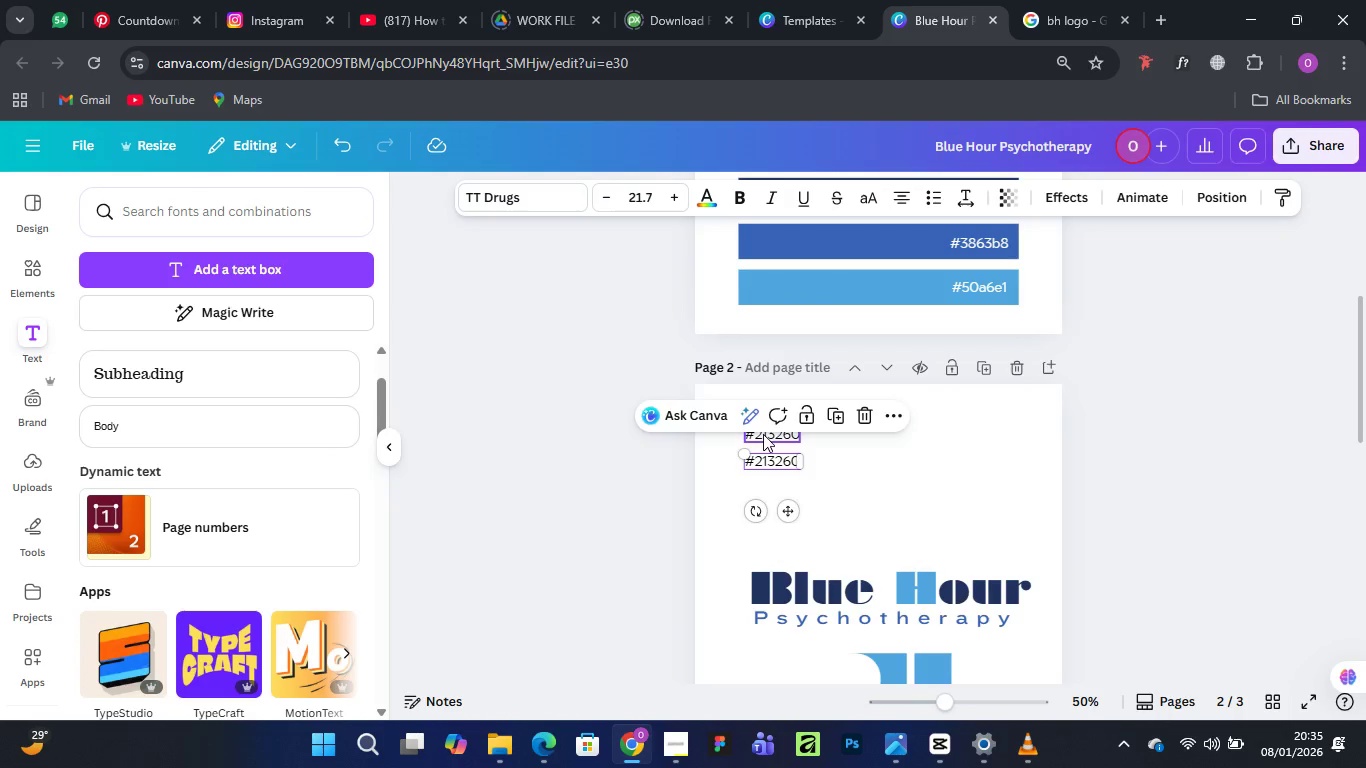 
double_click([763, 434])
 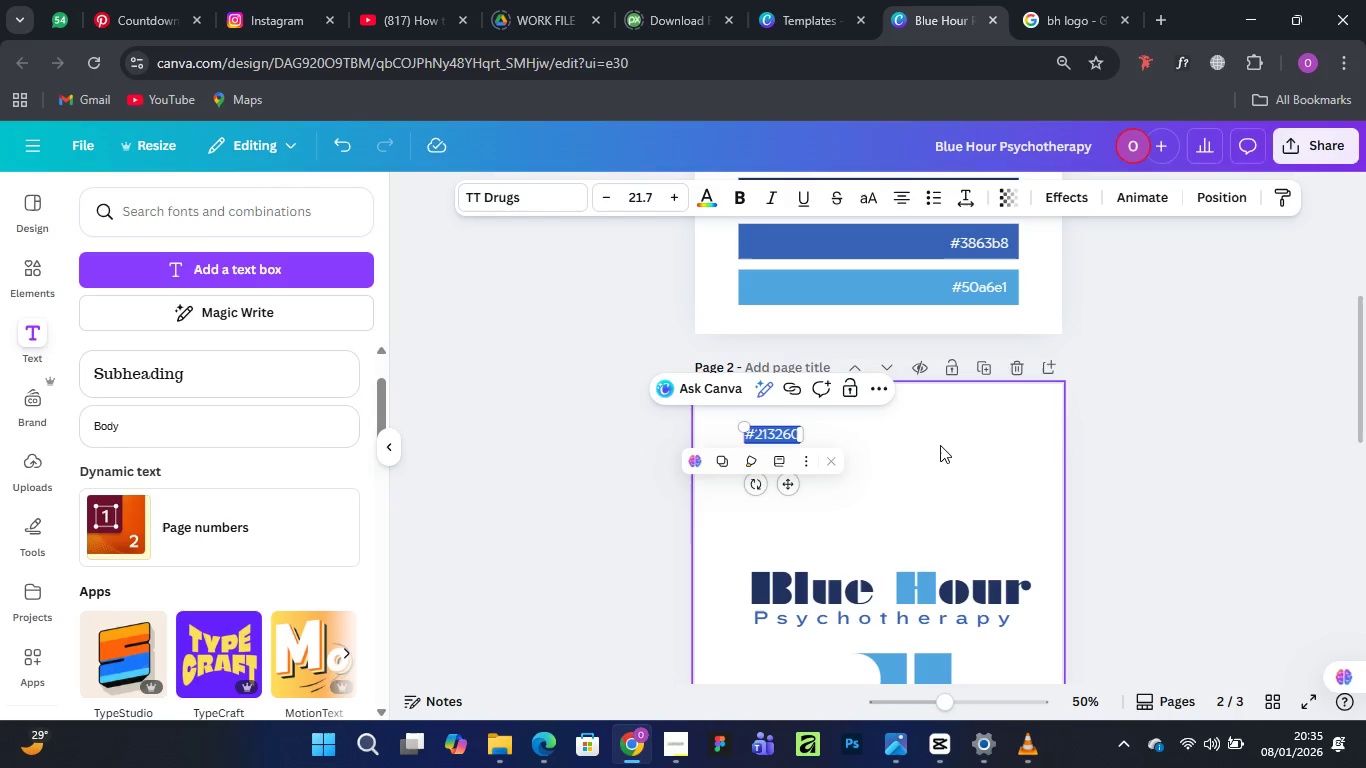 
type(Fonts)
 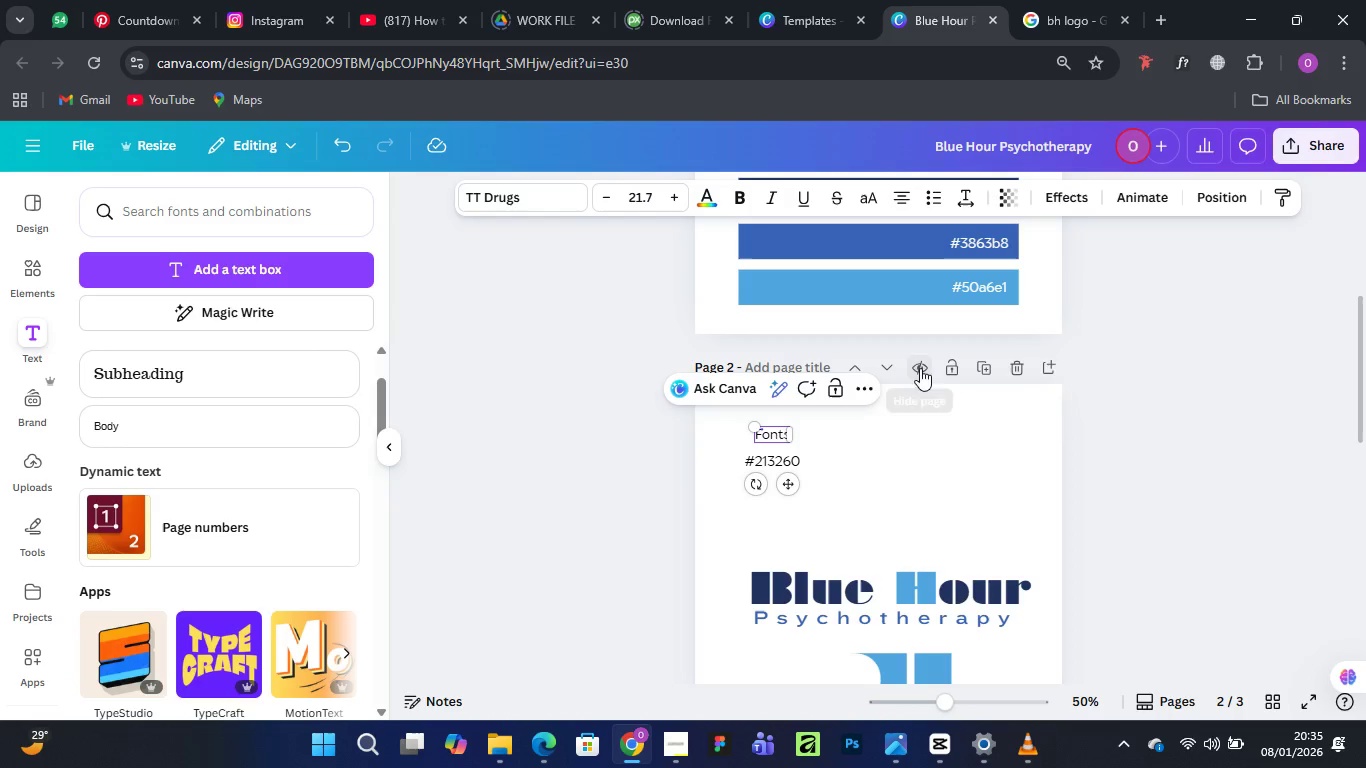 
left_click([970, 449])
 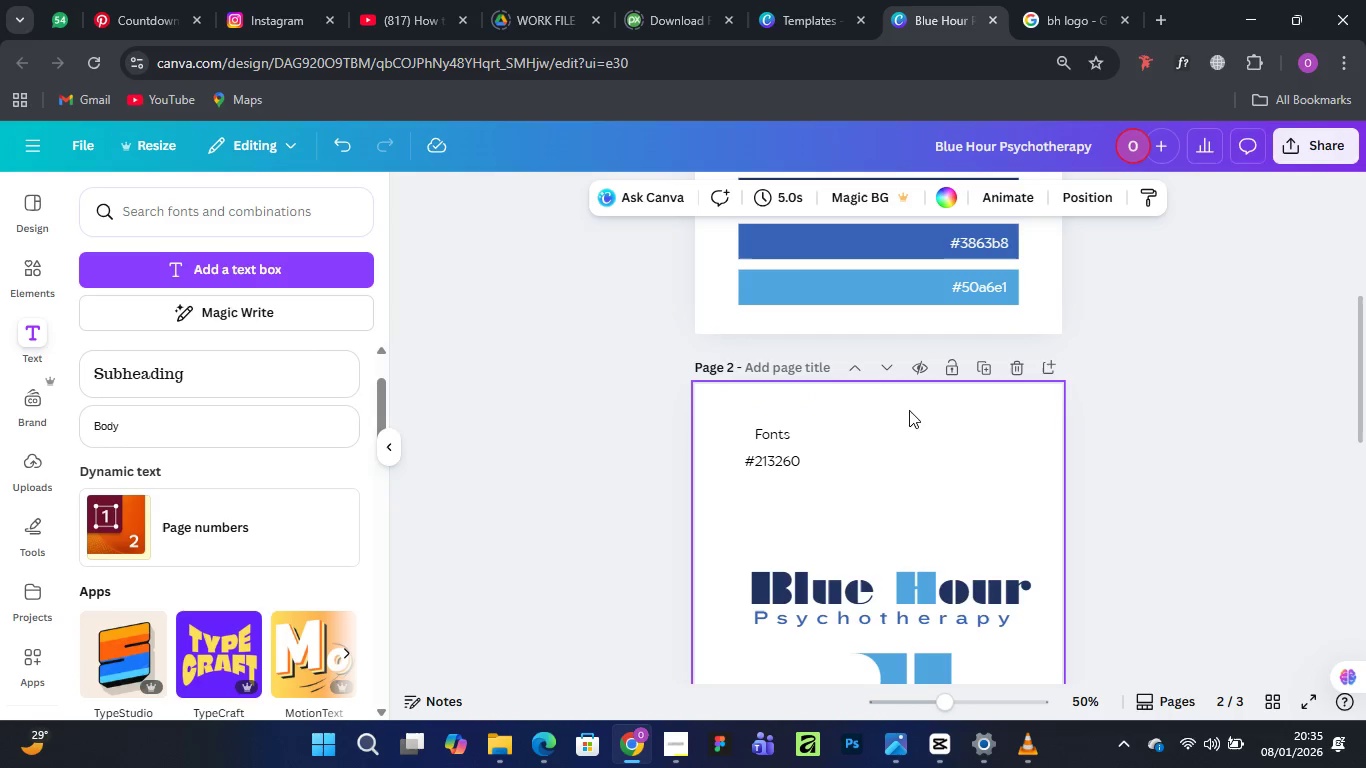 
scroll: coordinate [948, 403], scroll_direction: up, amount: 4.0
 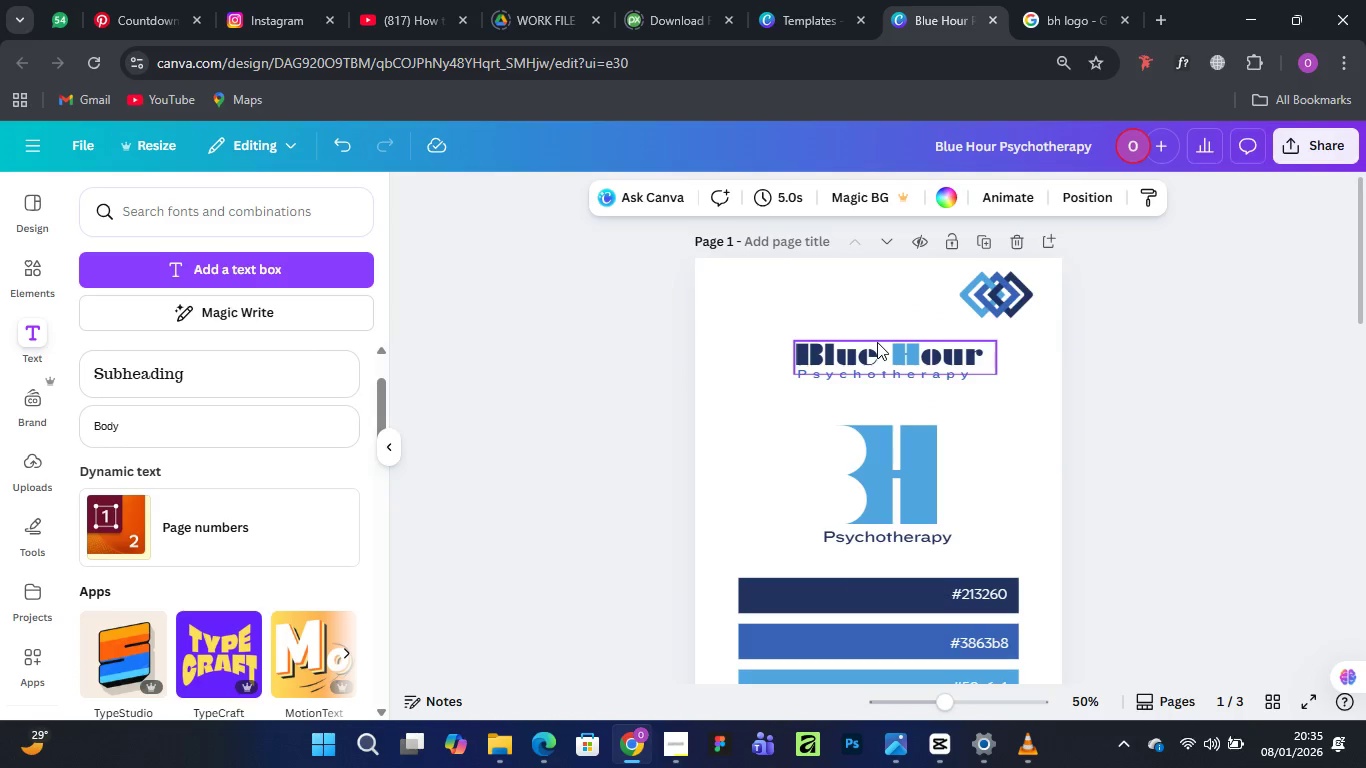 
left_click([884, 345])
 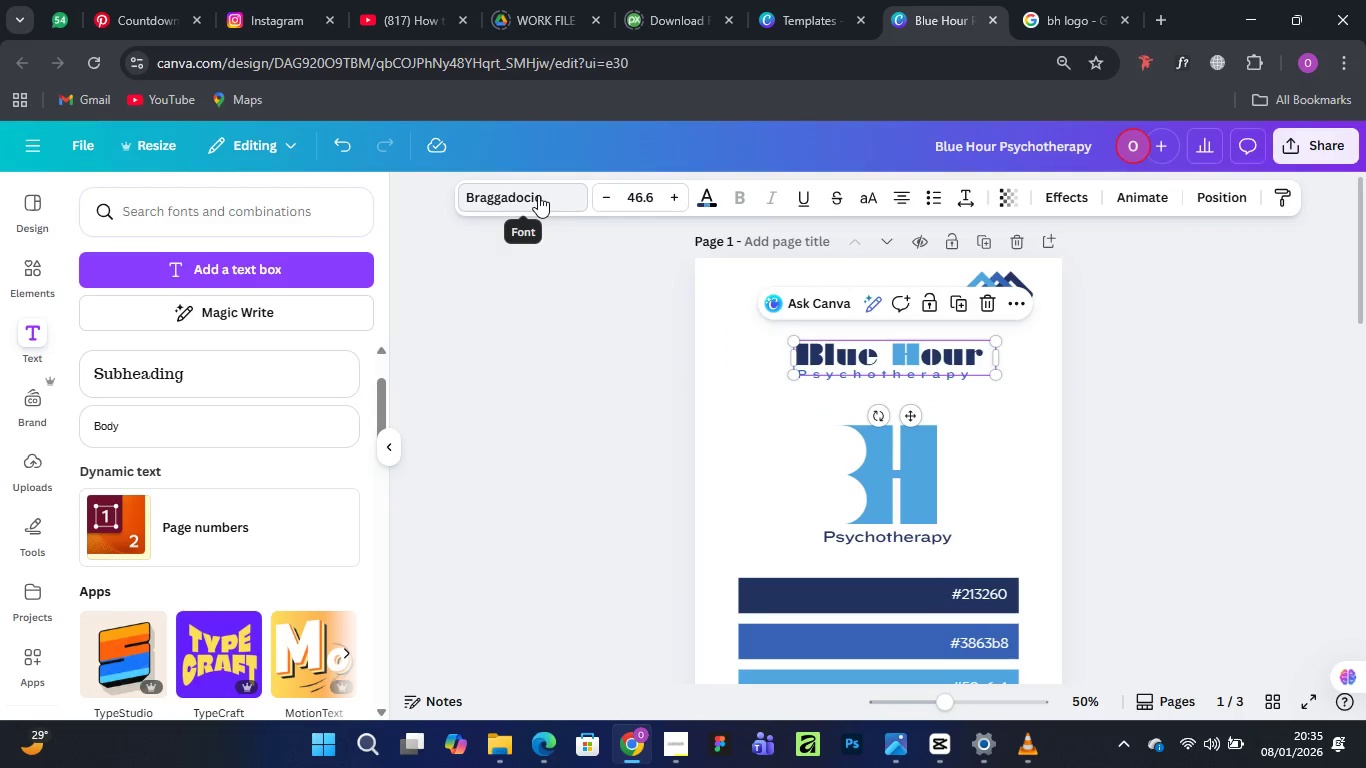 
left_click_drag(start_coordinate=[551, 198], to_coordinate=[495, 199])
 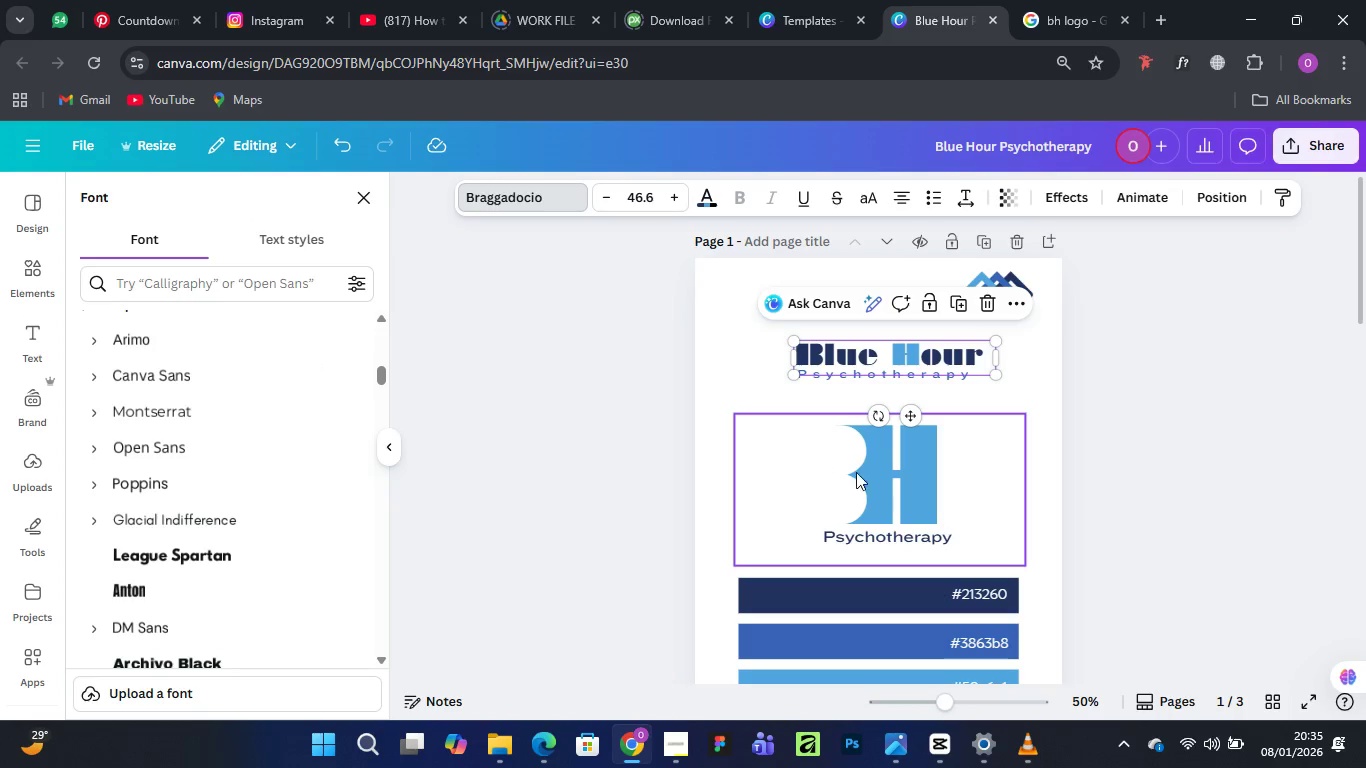 
scroll: coordinate [924, 516], scroll_direction: down, amount: 3.0
 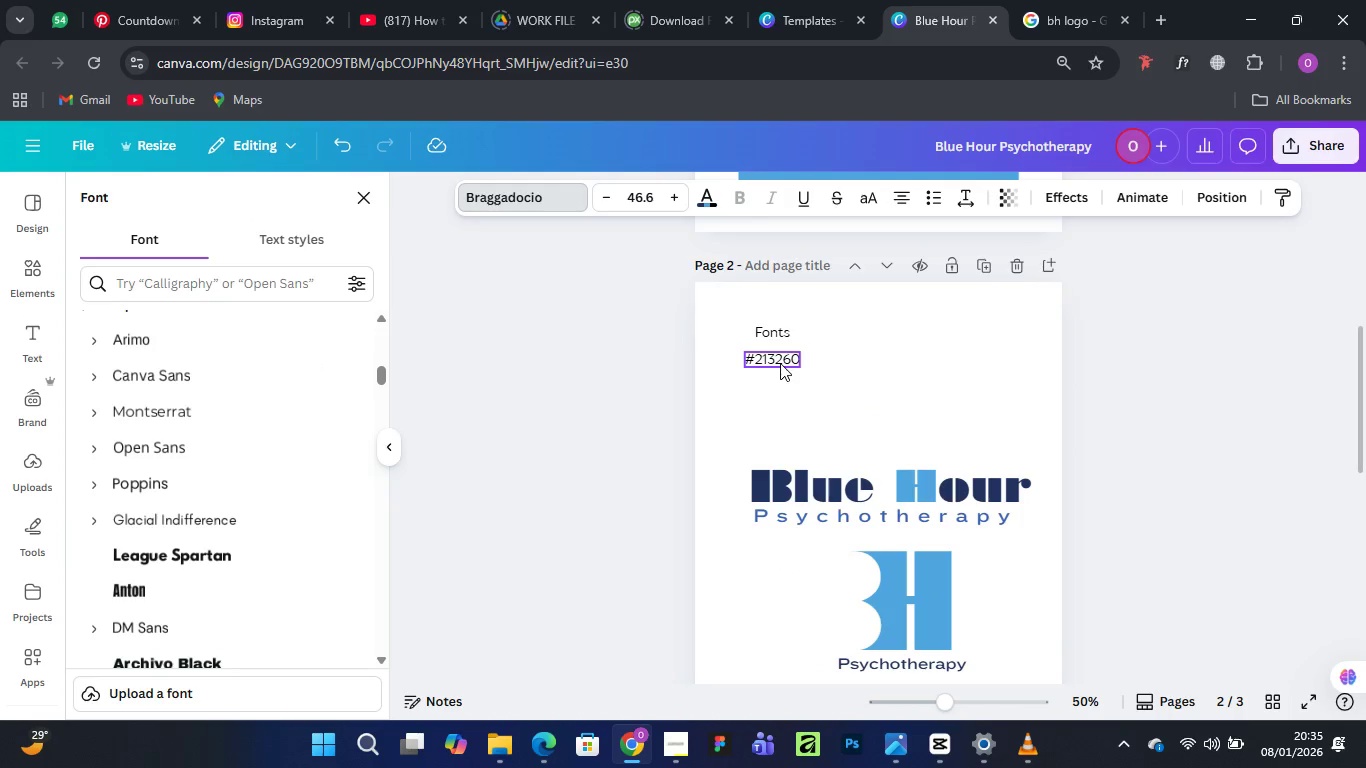 
wait(7.02)
 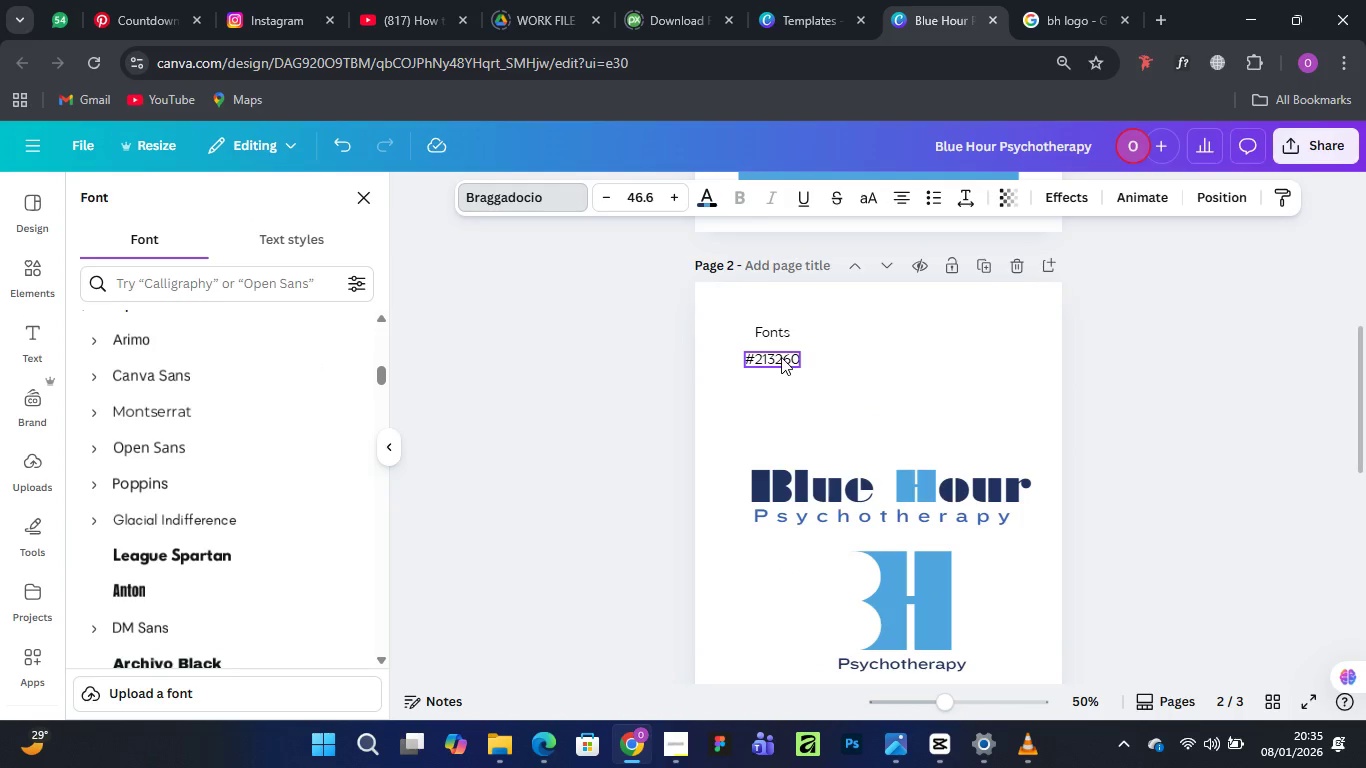 
double_click([780, 363])
 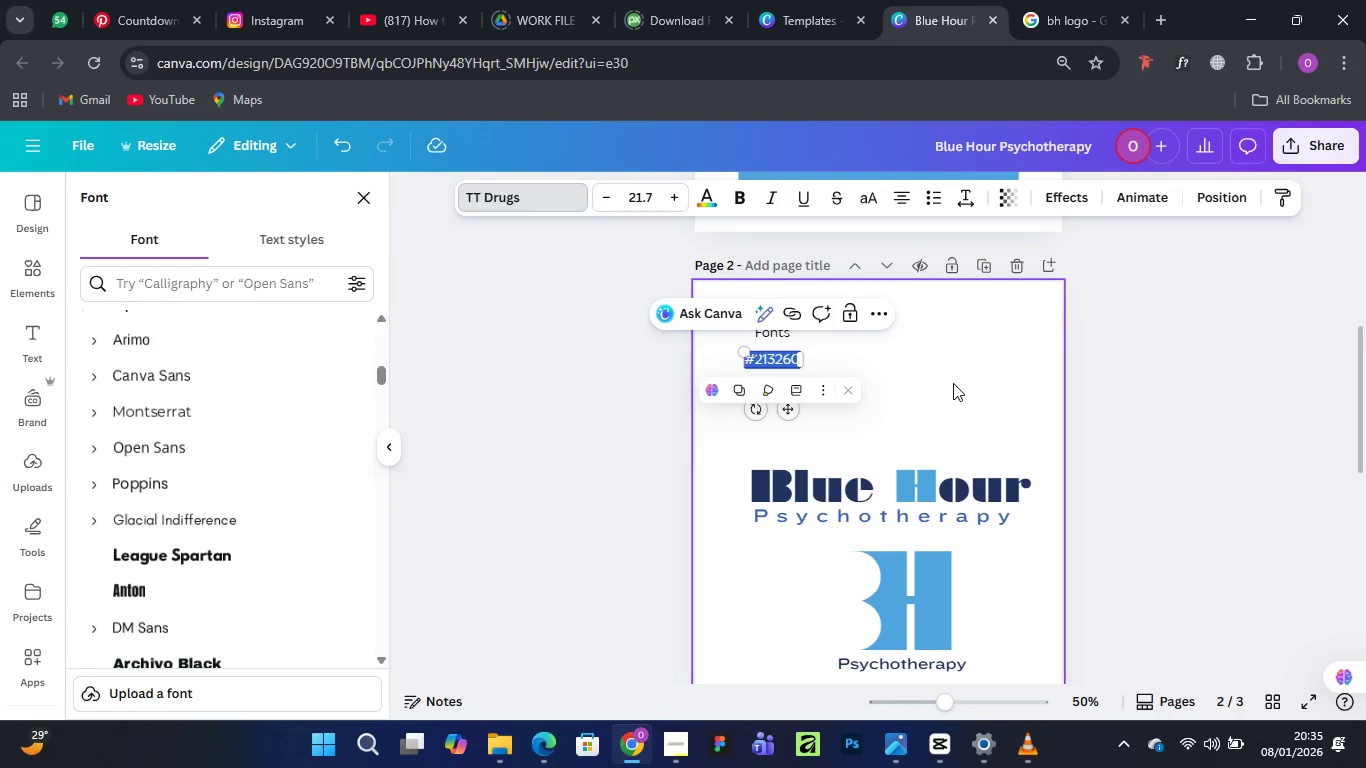 
type(BR)
key(Backspace)
type(raggadociia)
key(Backspace)
key(Backspace)
type(a)
 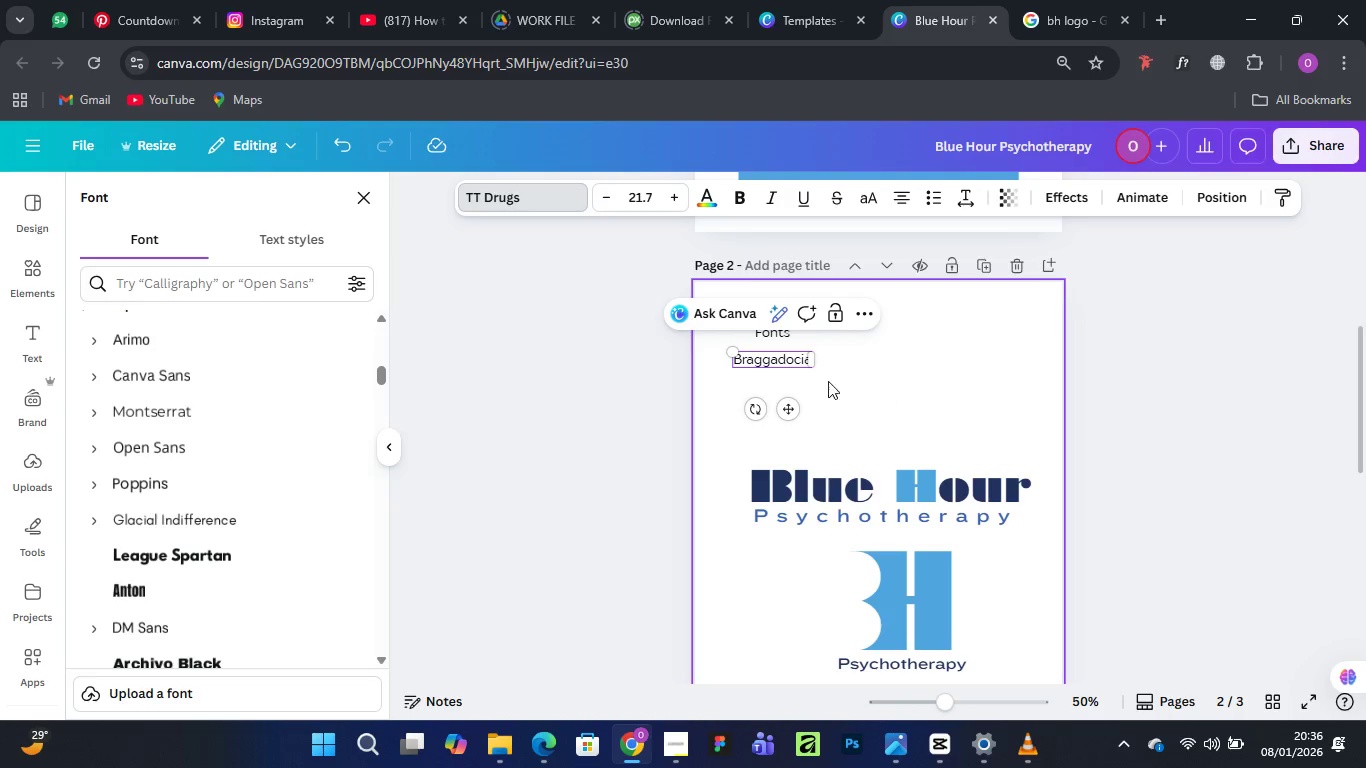 
left_click_drag(start_coordinate=[793, 357], to_coordinate=[811, 360])
 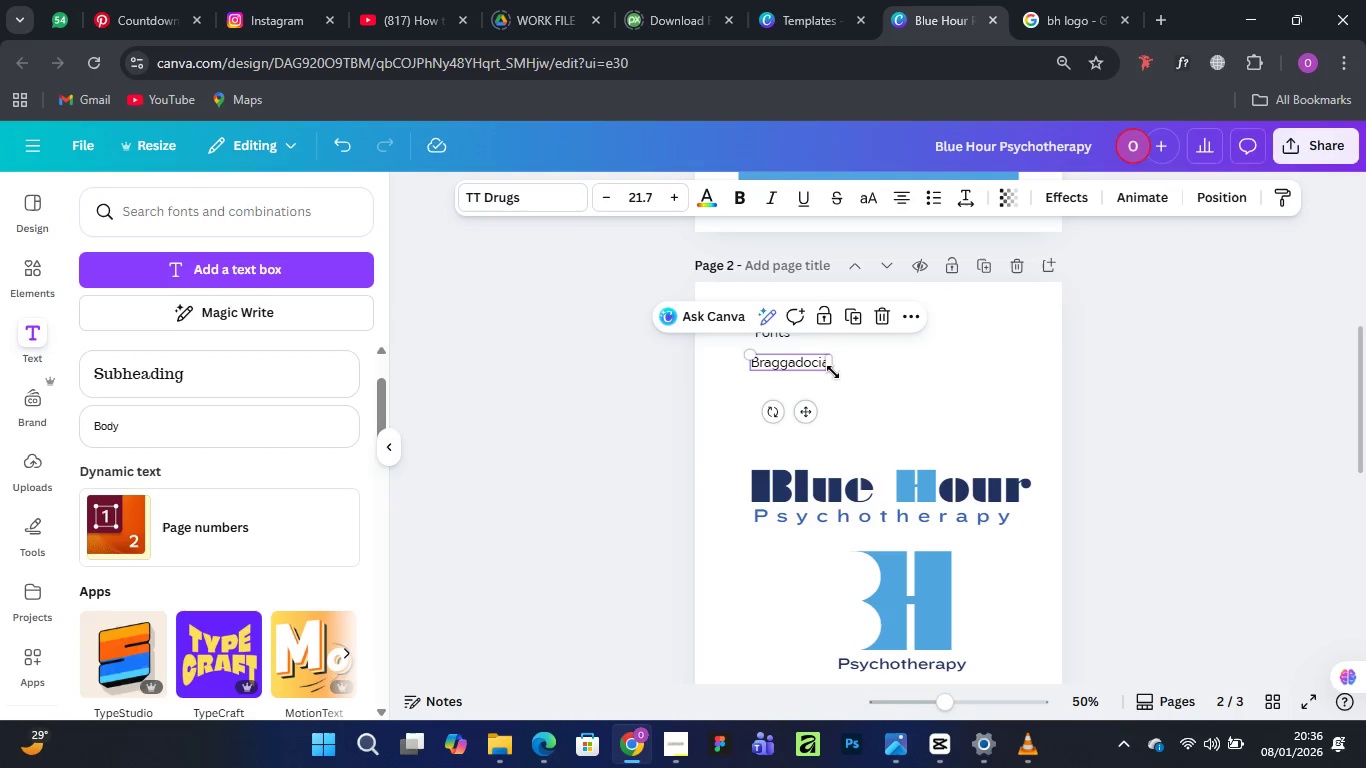 
left_click_drag(start_coordinate=[833, 372], to_coordinate=[870, 388])
 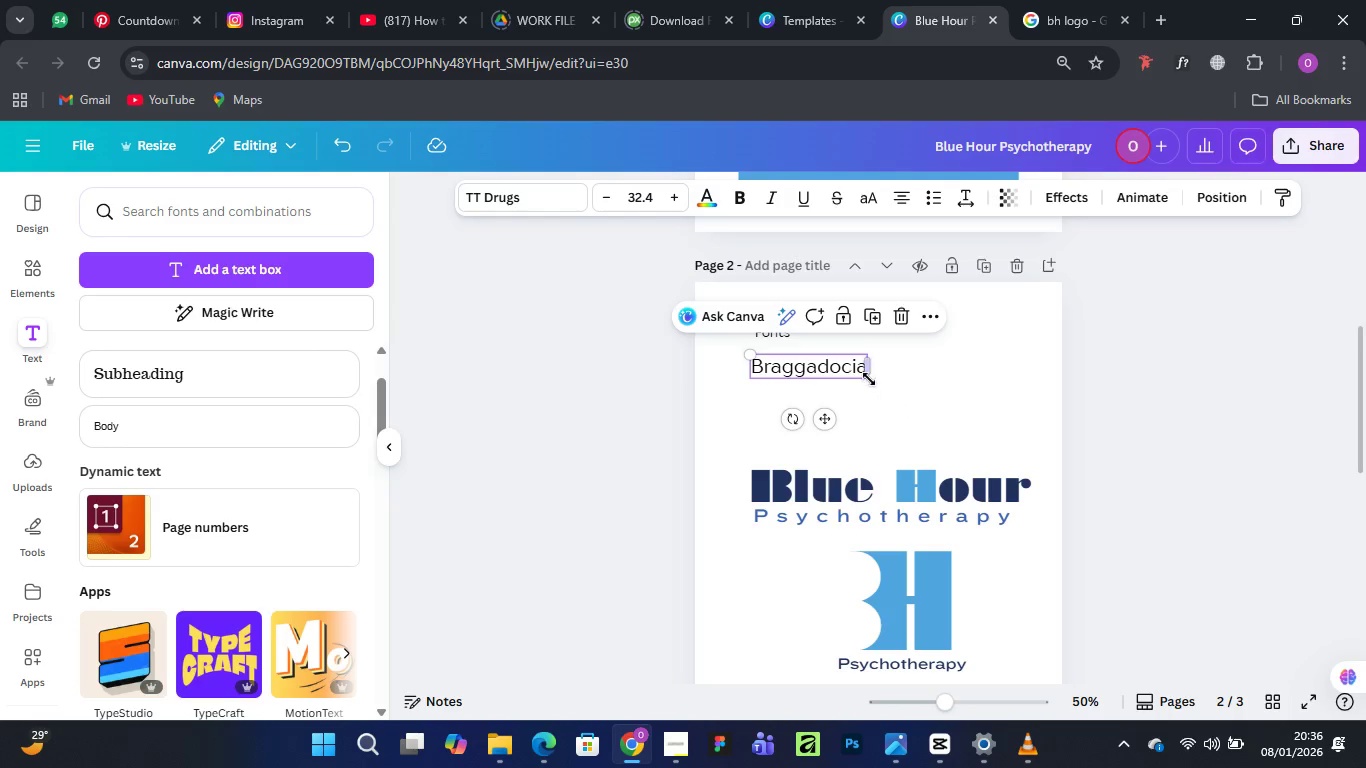 
left_click_drag(start_coordinate=[869, 379], to_coordinate=[861, 376])
 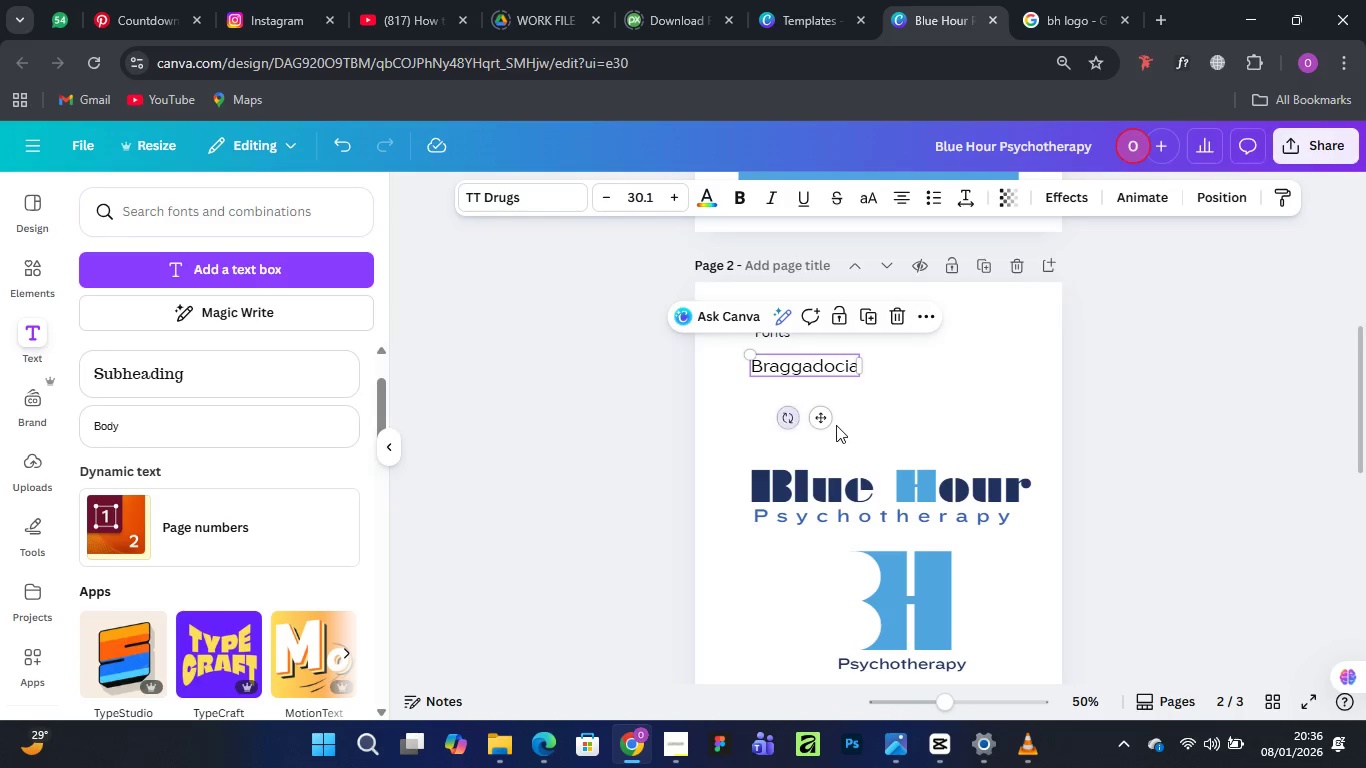 
left_click([869, 404])
 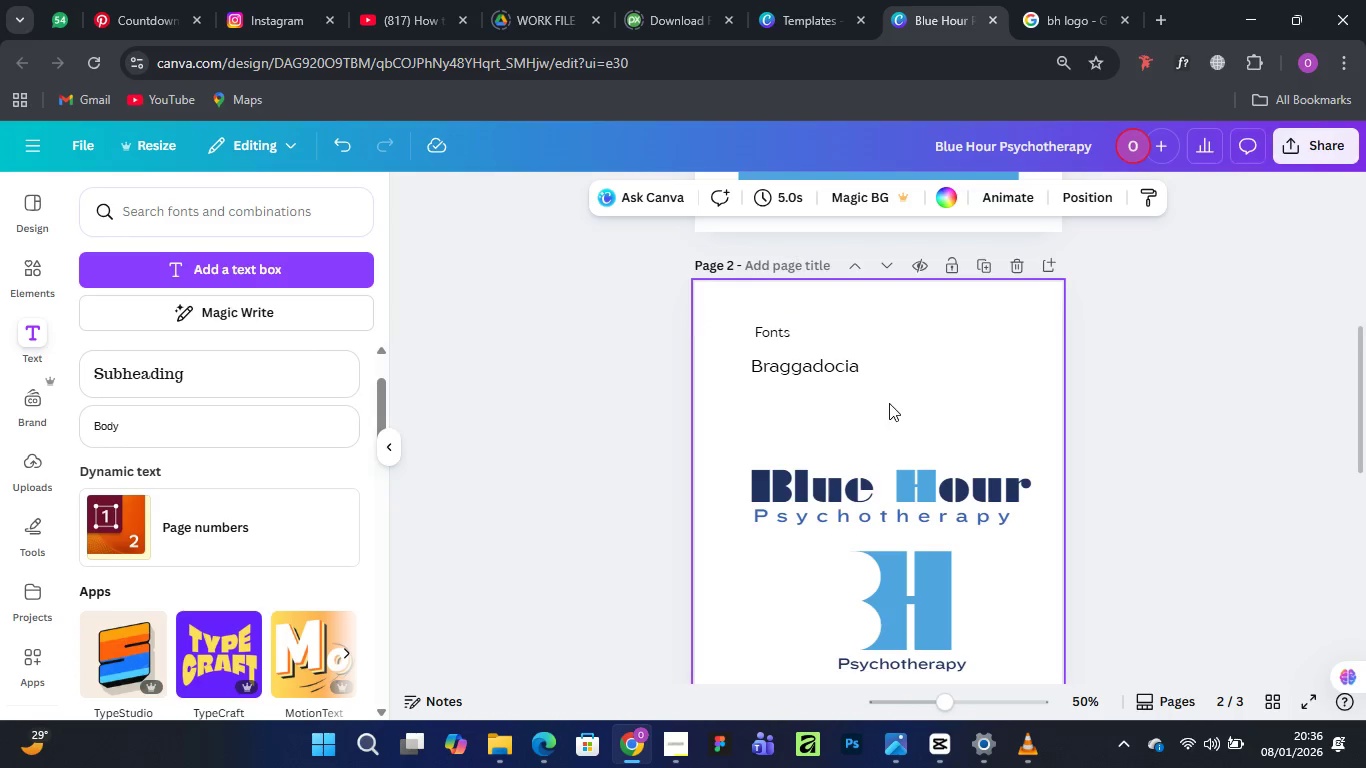 
scroll: coordinate [897, 384], scroll_direction: up, amount: 5.0
 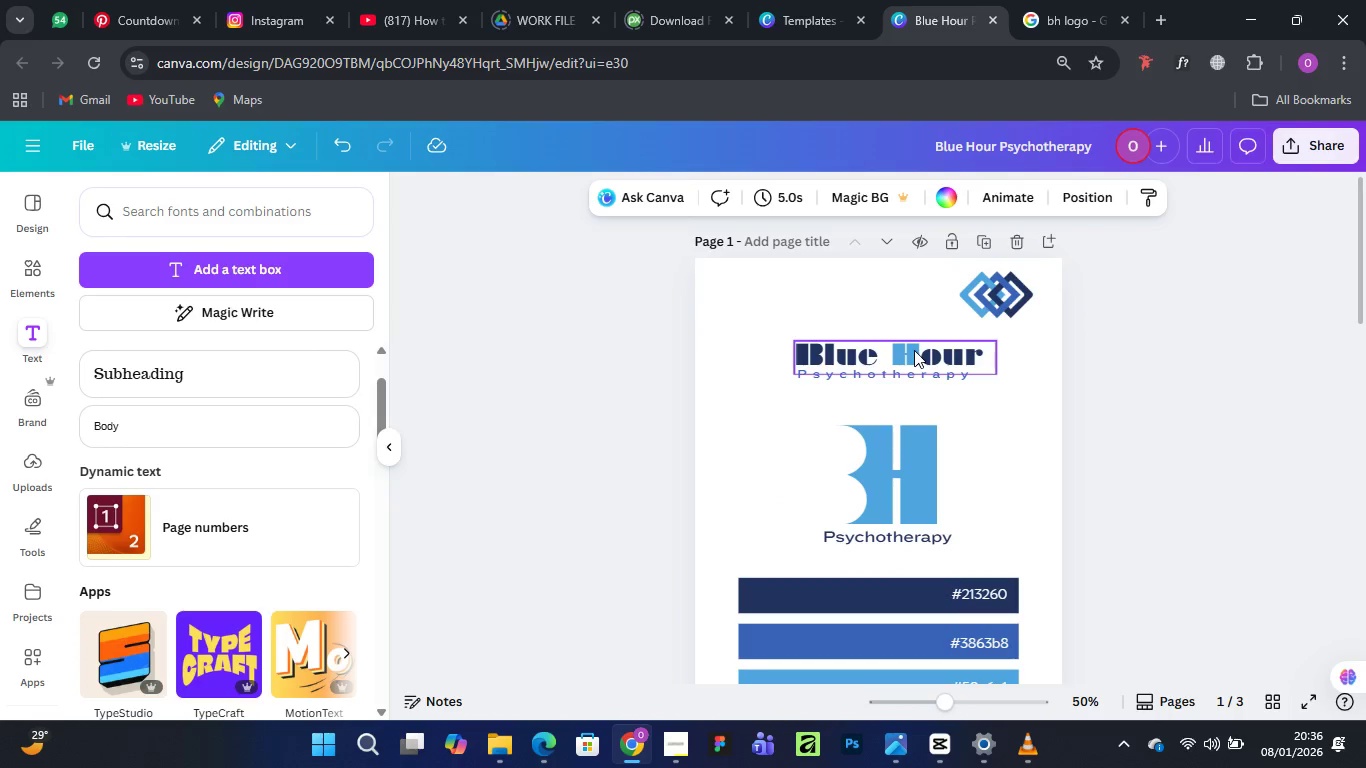 
left_click([914, 350])
 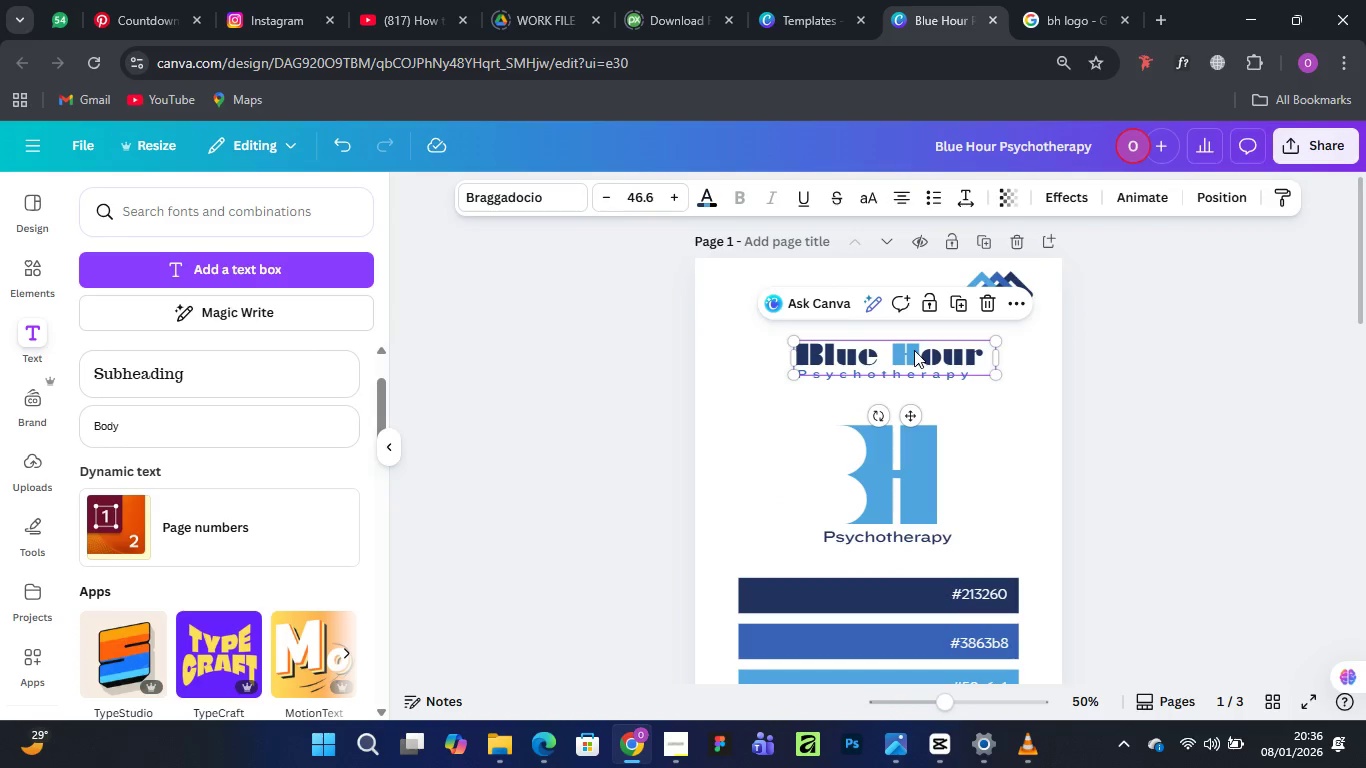 
hold_key(key=AltLeft, duration=1.5)
left_click_drag(start_coordinate=[914, 350], to_coordinate=[850, 560])
 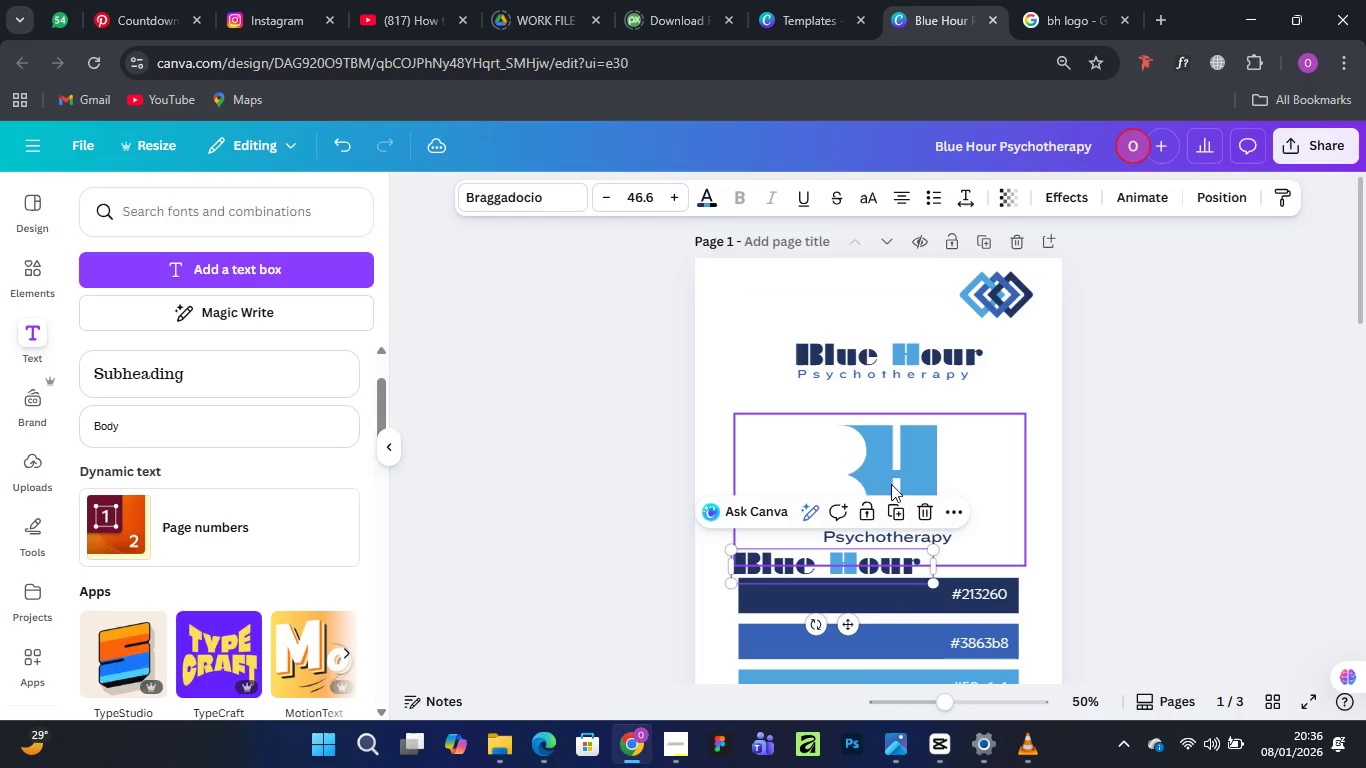 
hold_key(key=AltLeft, duration=1.0)
 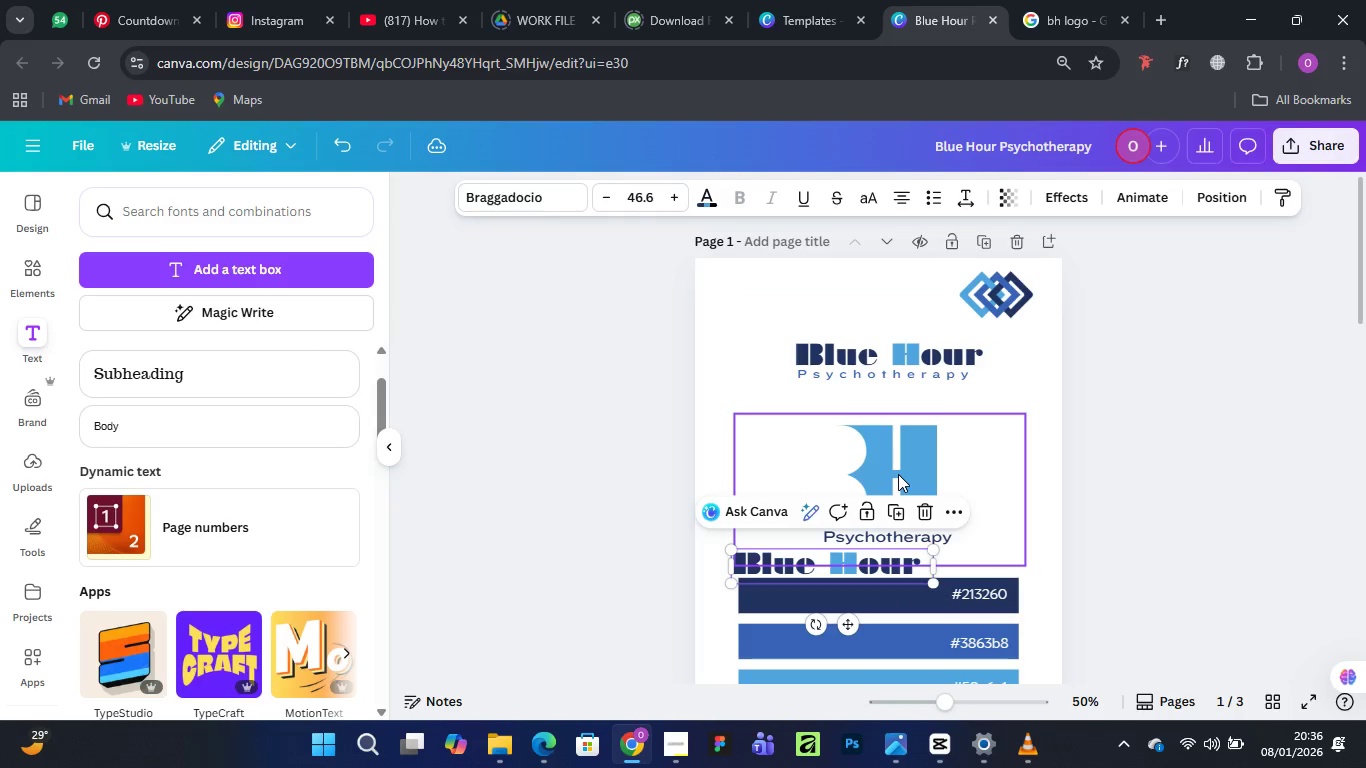 
scroll: coordinate [898, 474], scroll_direction: down, amount: 2.0
 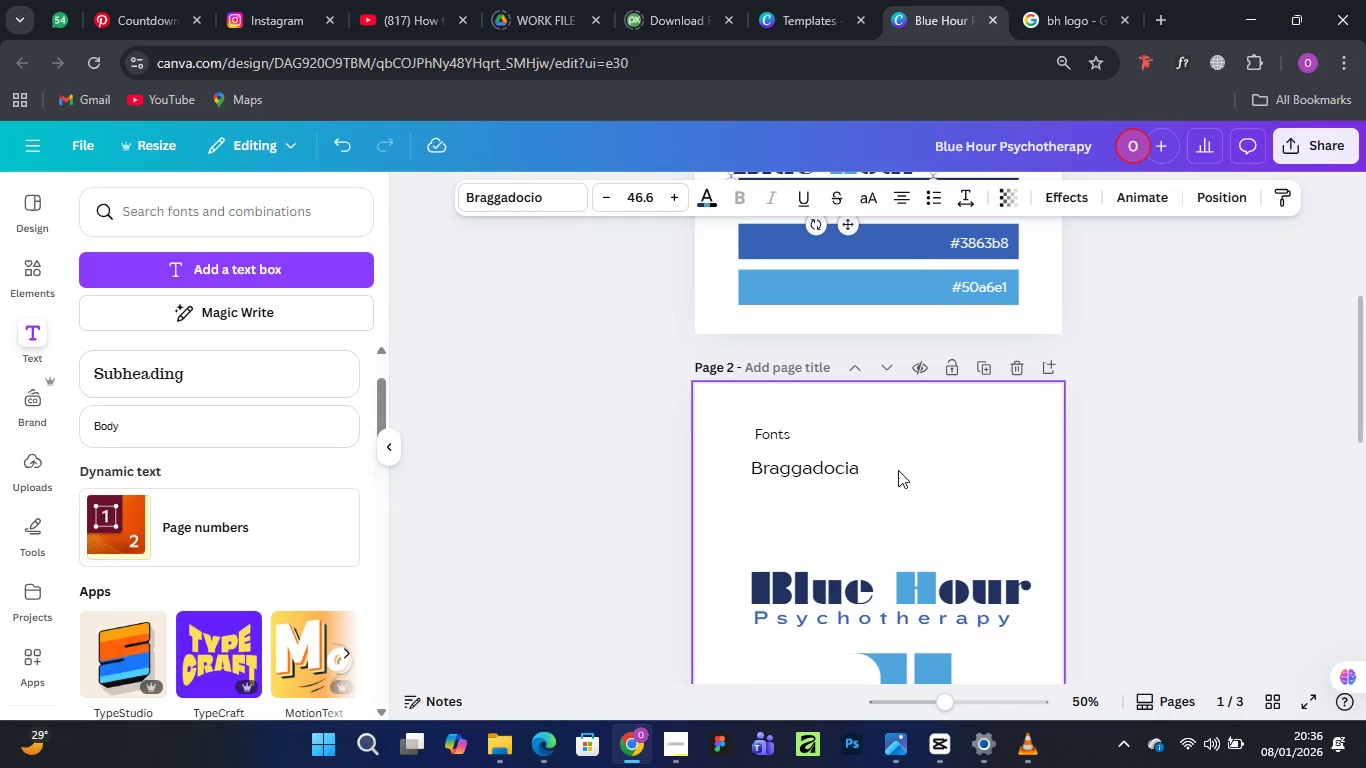 
scroll: coordinate [898, 470], scroll_direction: up, amount: 1.0
 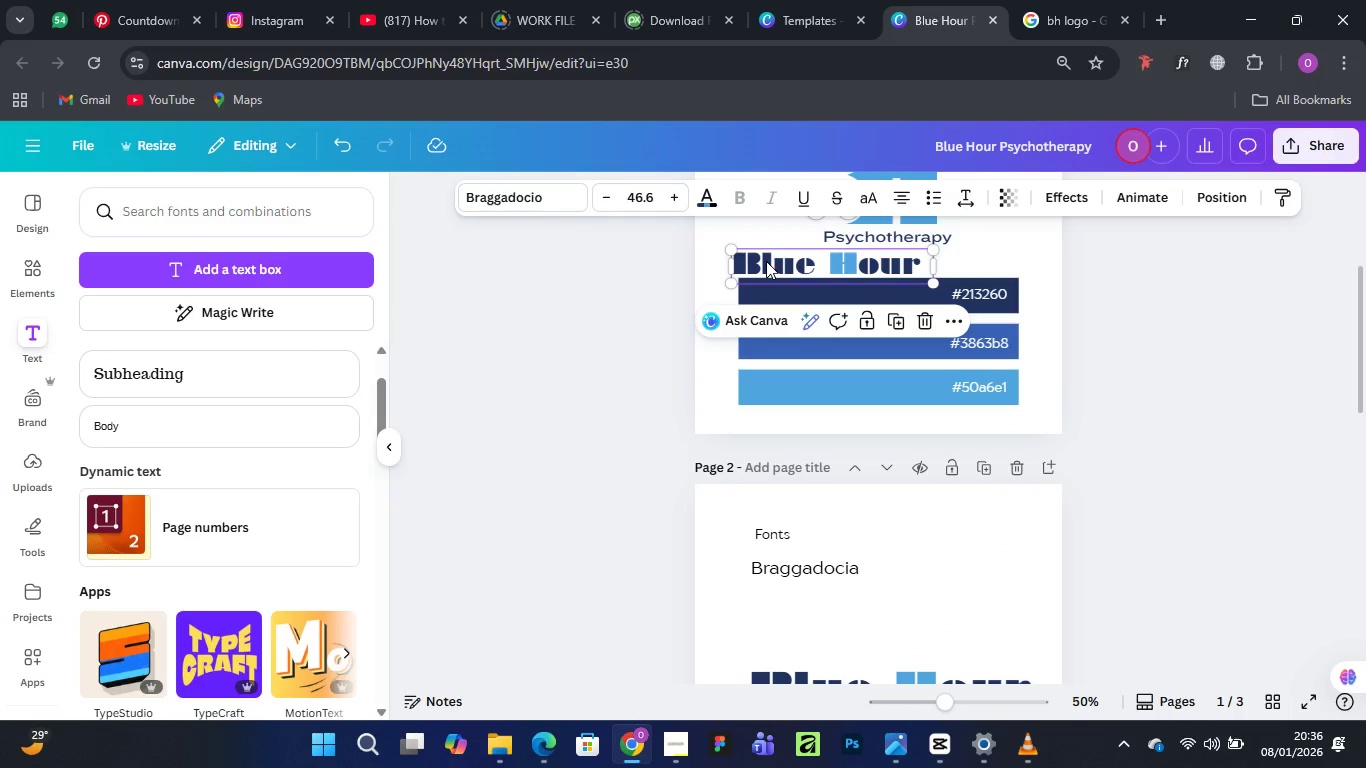 
left_click_drag(start_coordinate=[766, 266], to_coordinate=[905, 568])
 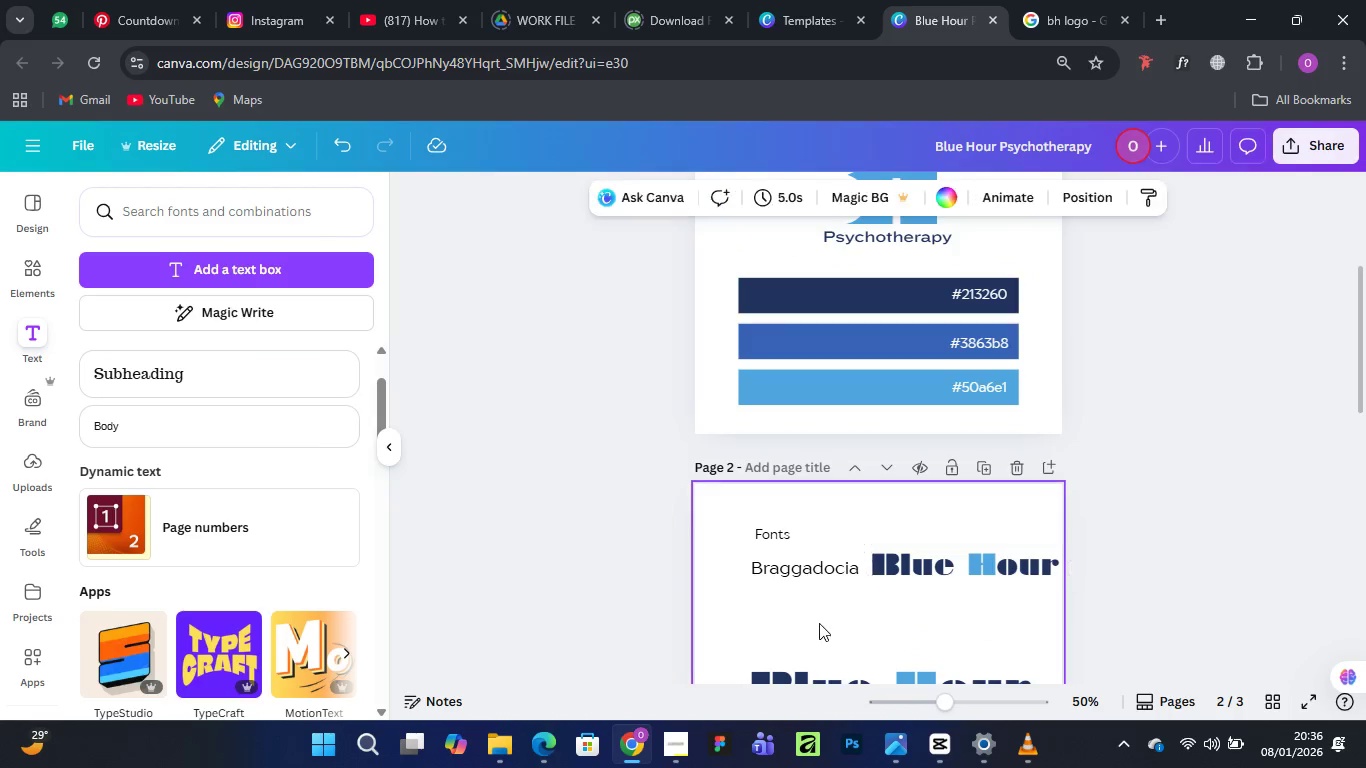 
left_click_drag(start_coordinate=[812, 566], to_coordinate=[812, 600])
 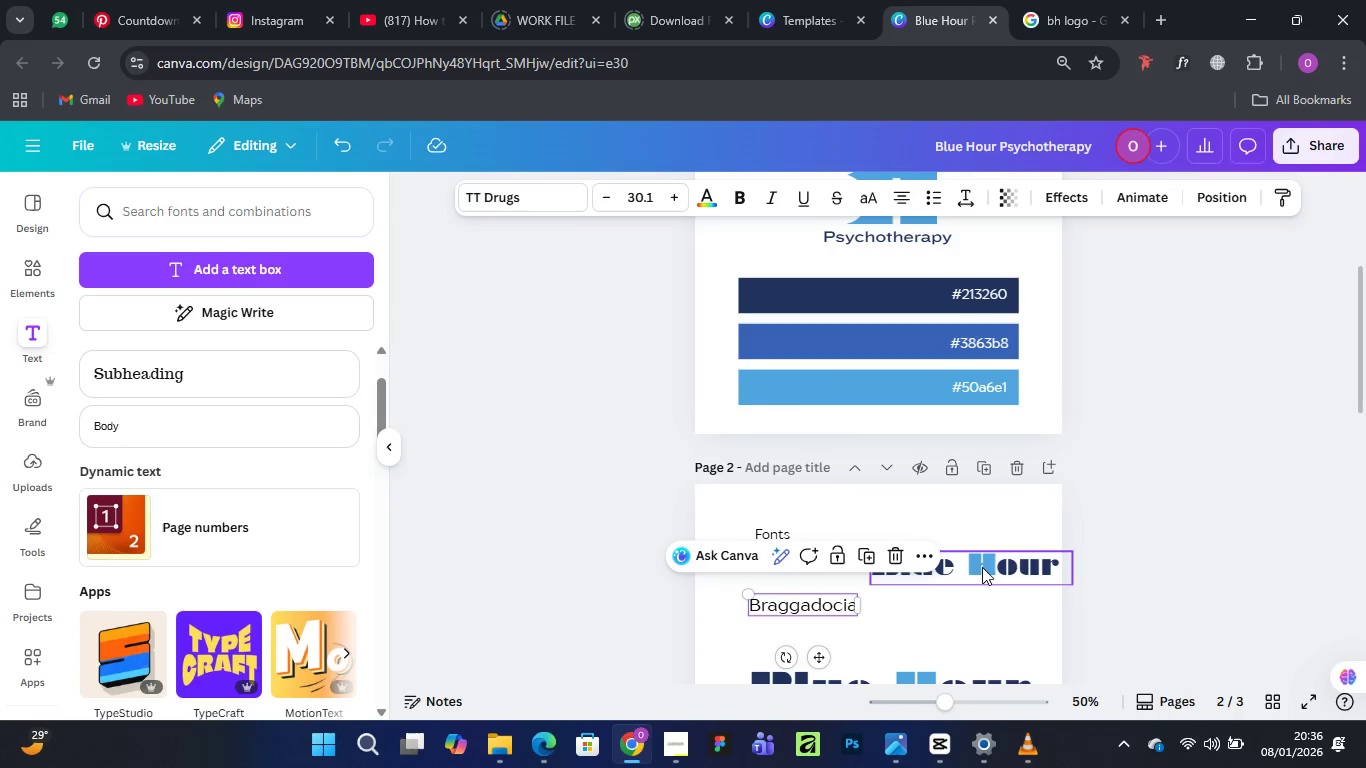 
left_click_drag(start_coordinate=[987, 567], to_coordinate=[904, 566])
 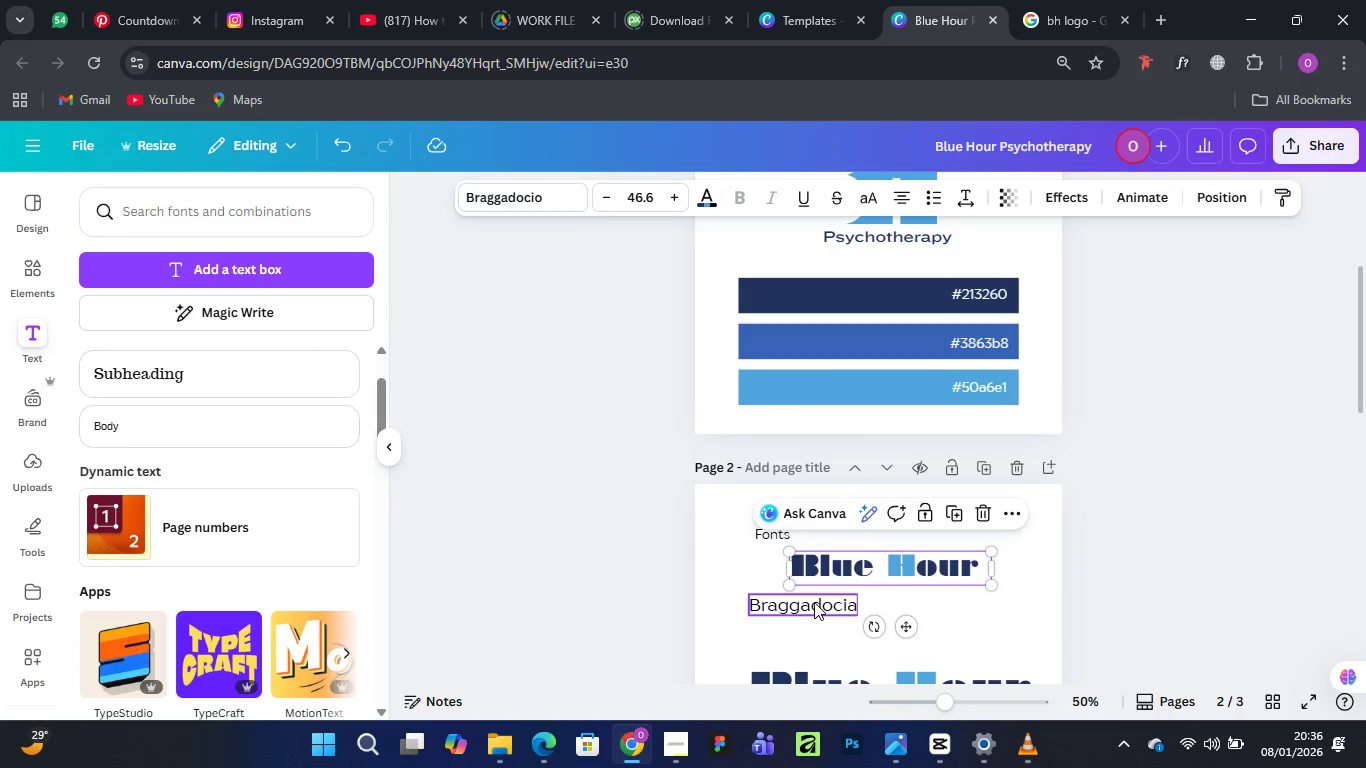 
left_click_drag(start_coordinate=[814, 602], to_coordinate=[807, 582])
 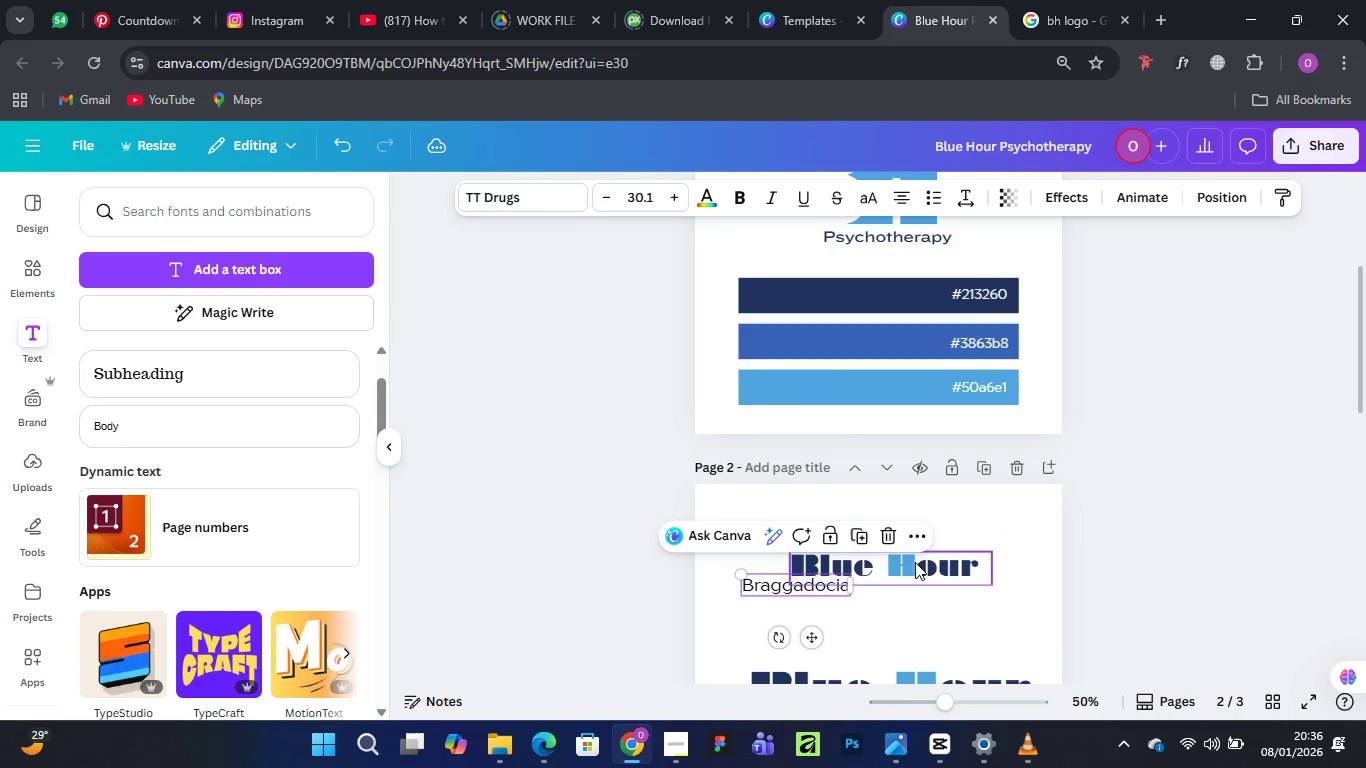 
left_click_drag(start_coordinate=[915, 562], to_coordinate=[985, 565])
 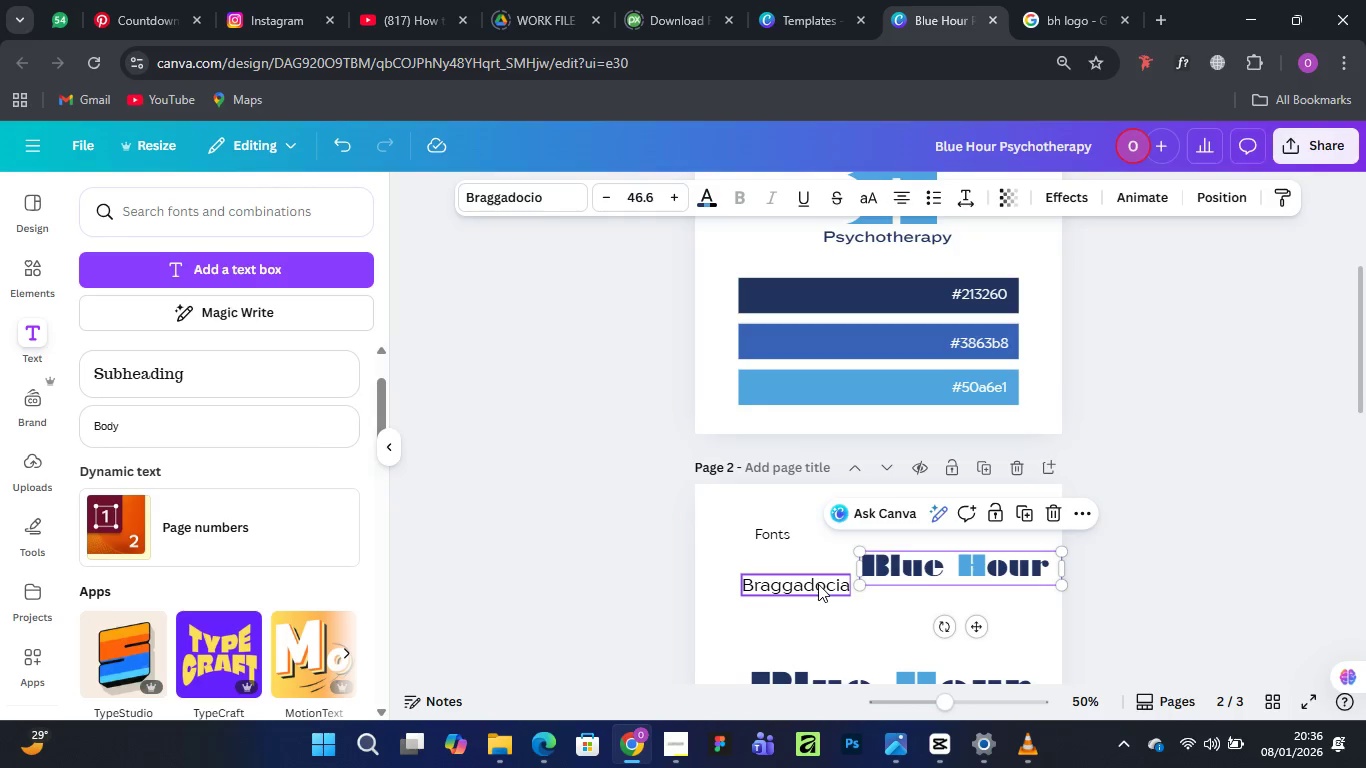 
left_click_drag(start_coordinate=[818, 584], to_coordinate=[823, 564])
 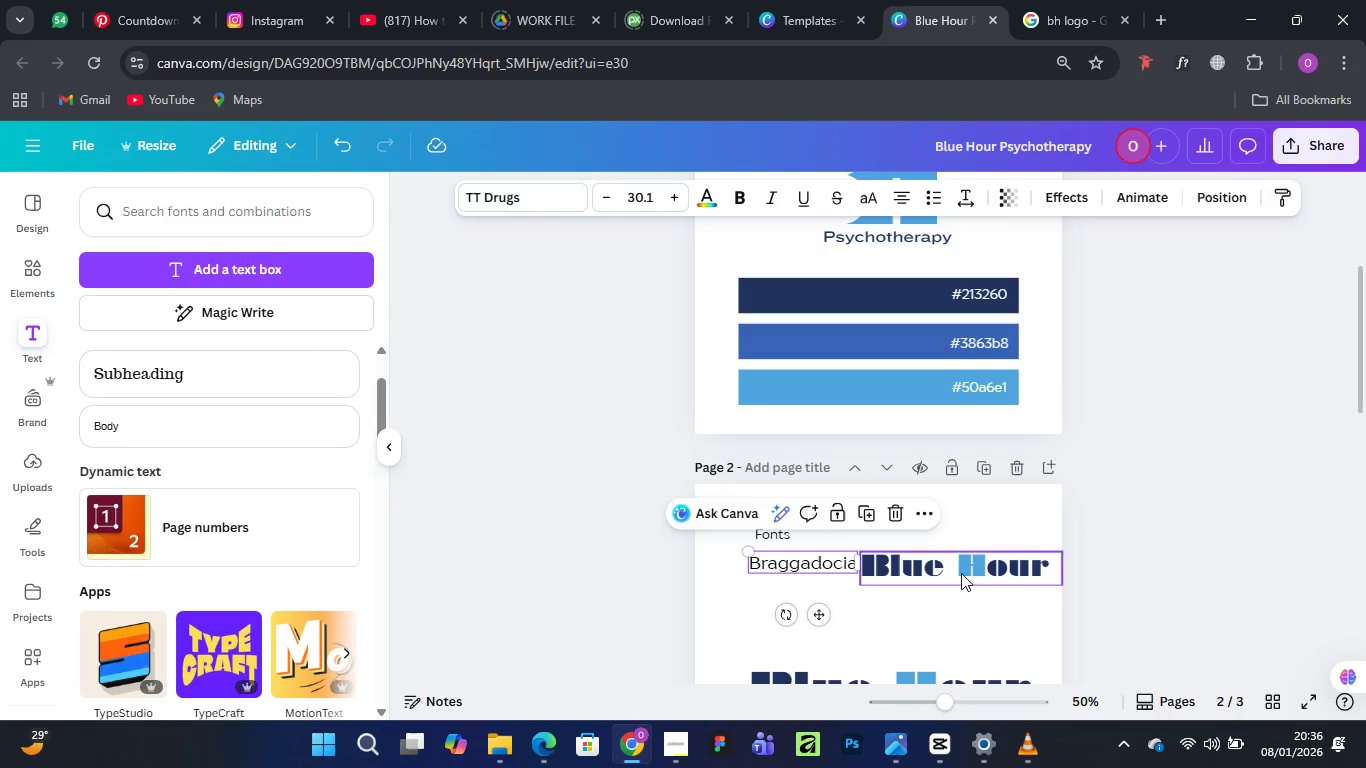 
left_click([967, 574])
 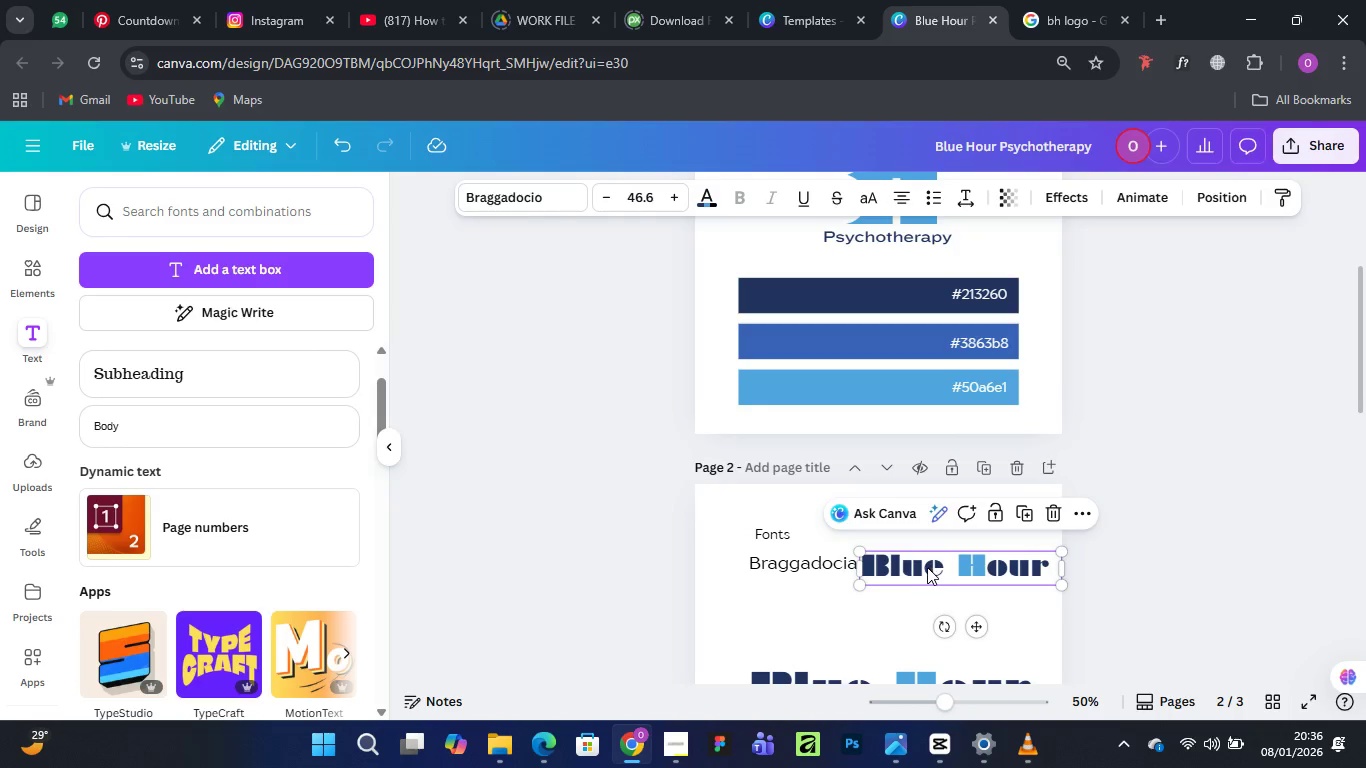 
left_click_drag(start_coordinate=[924, 567], to_coordinate=[933, 565])
 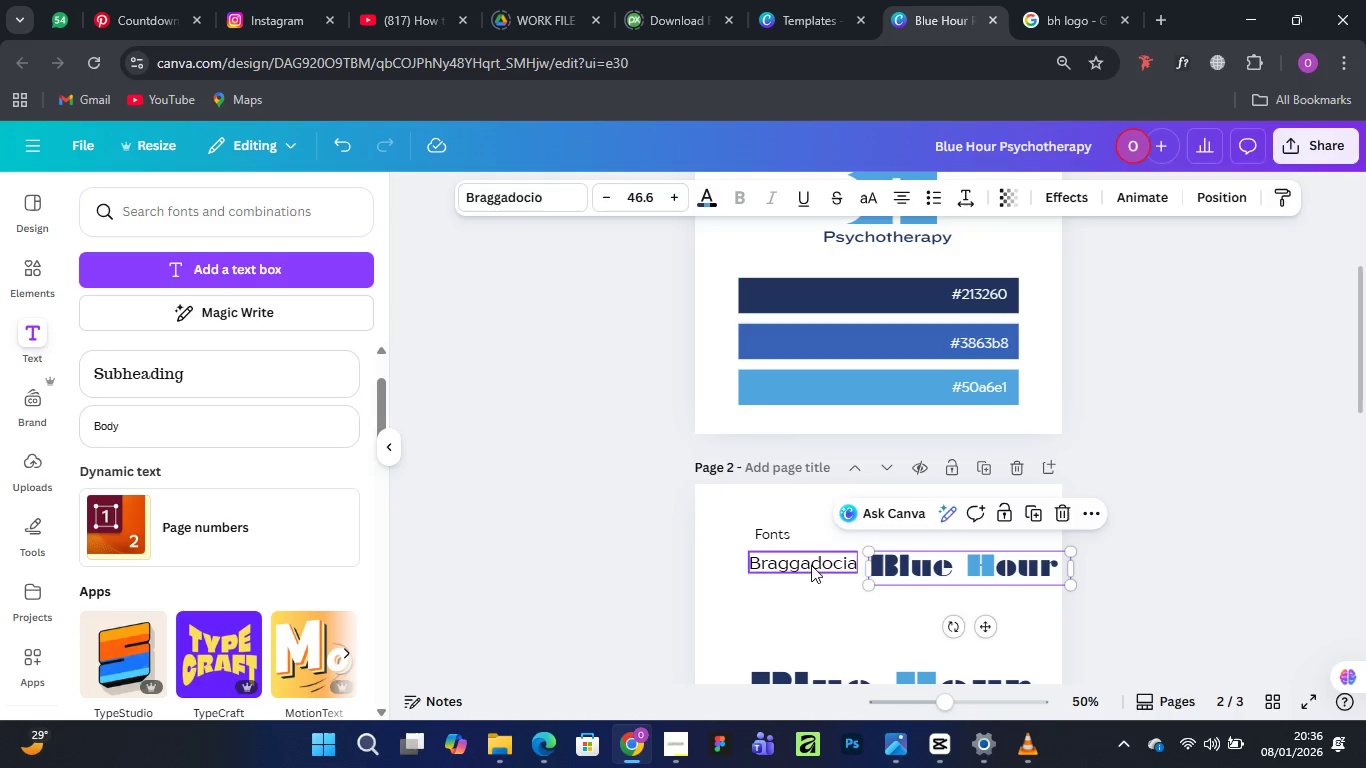 
left_click([811, 565])
 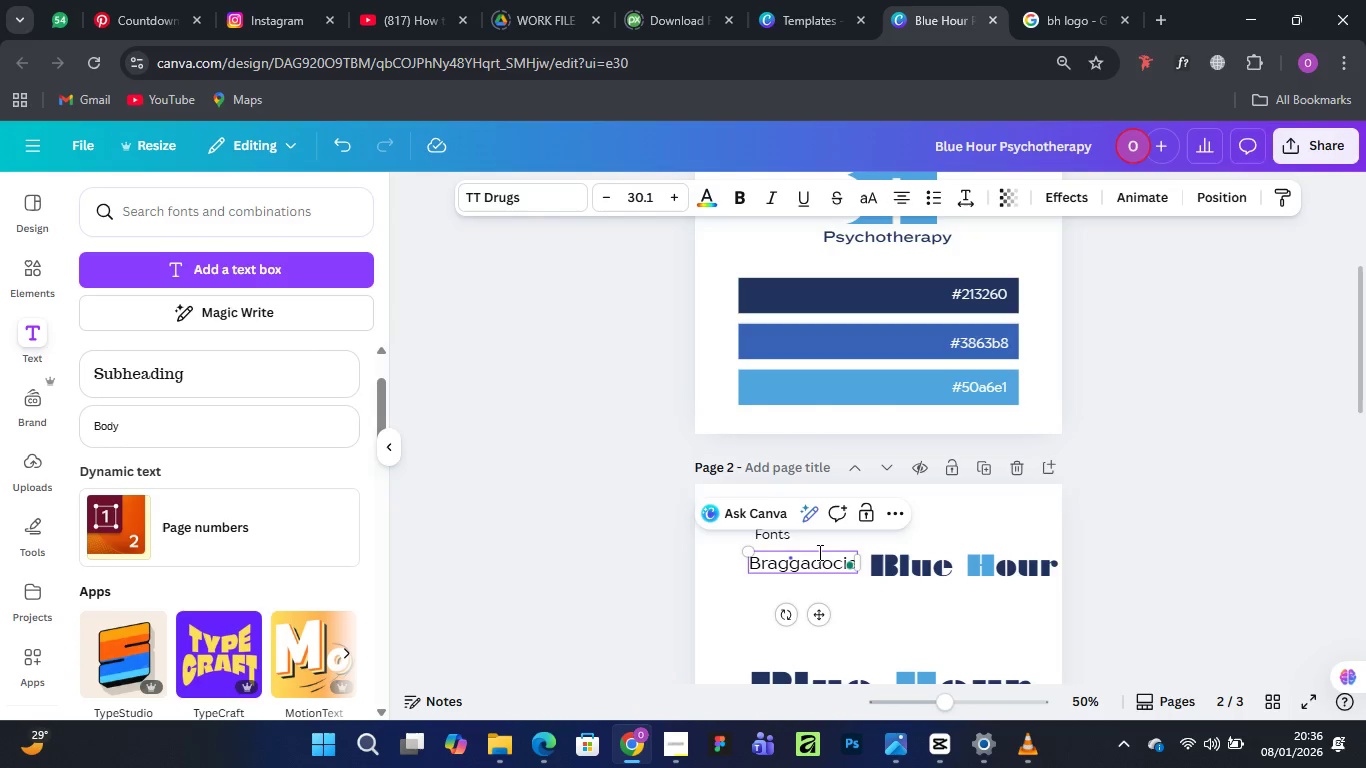 
key(ArrowRight)
 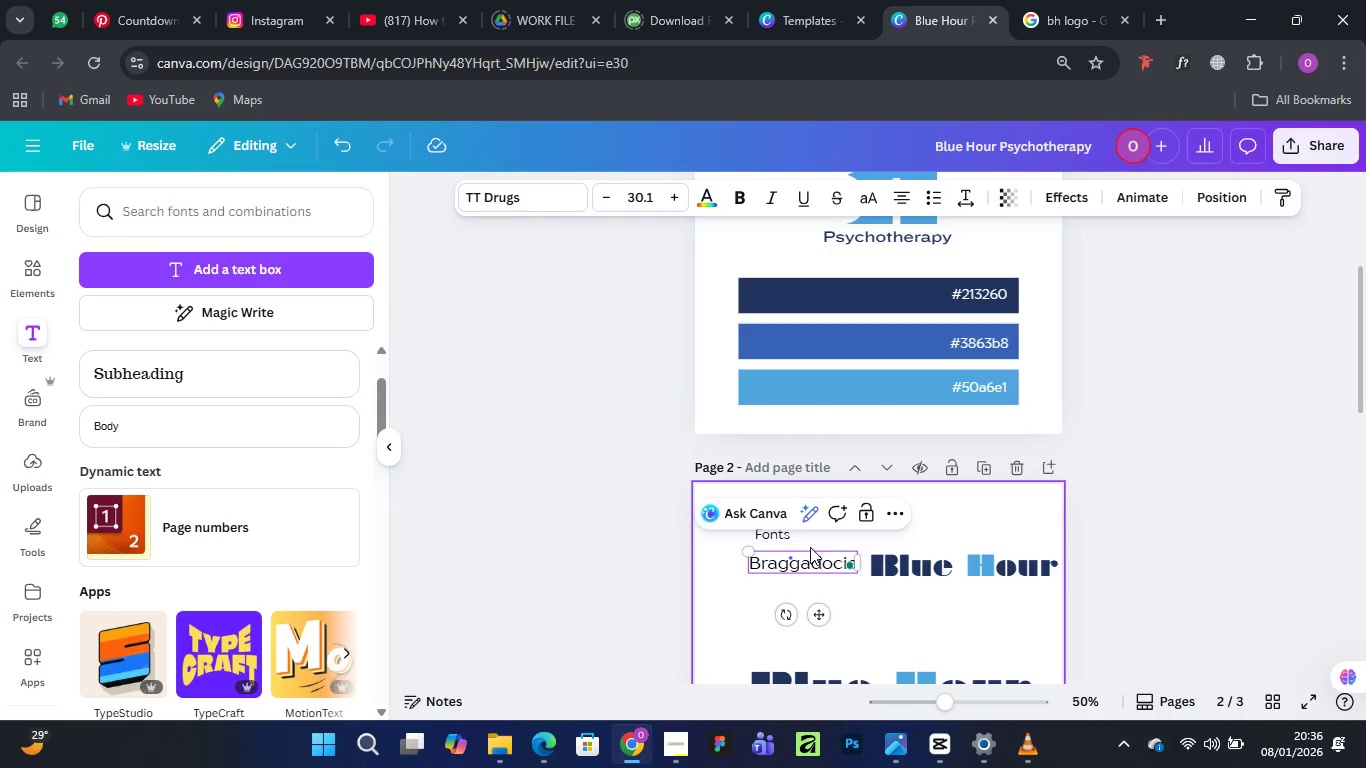 
key(Control+ArrowRight)
 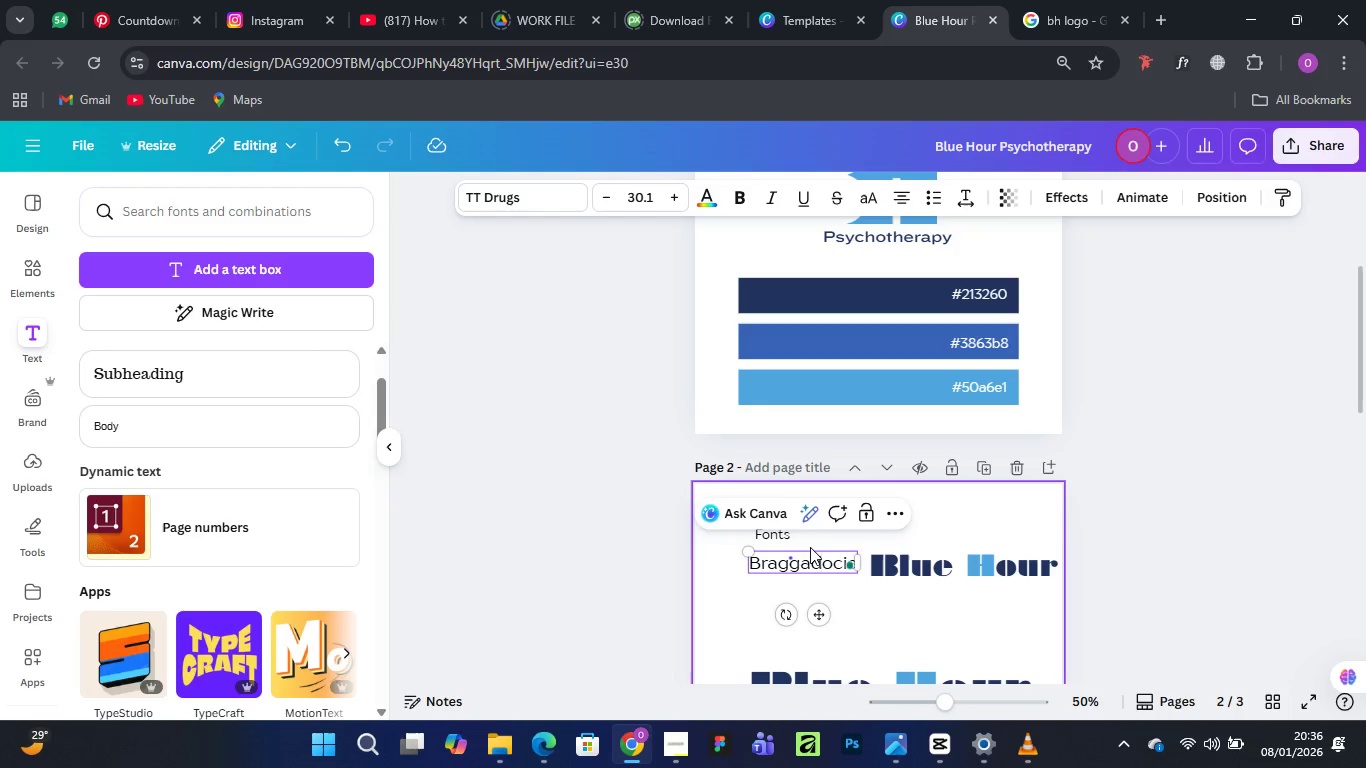 
key(Control+Equal)
 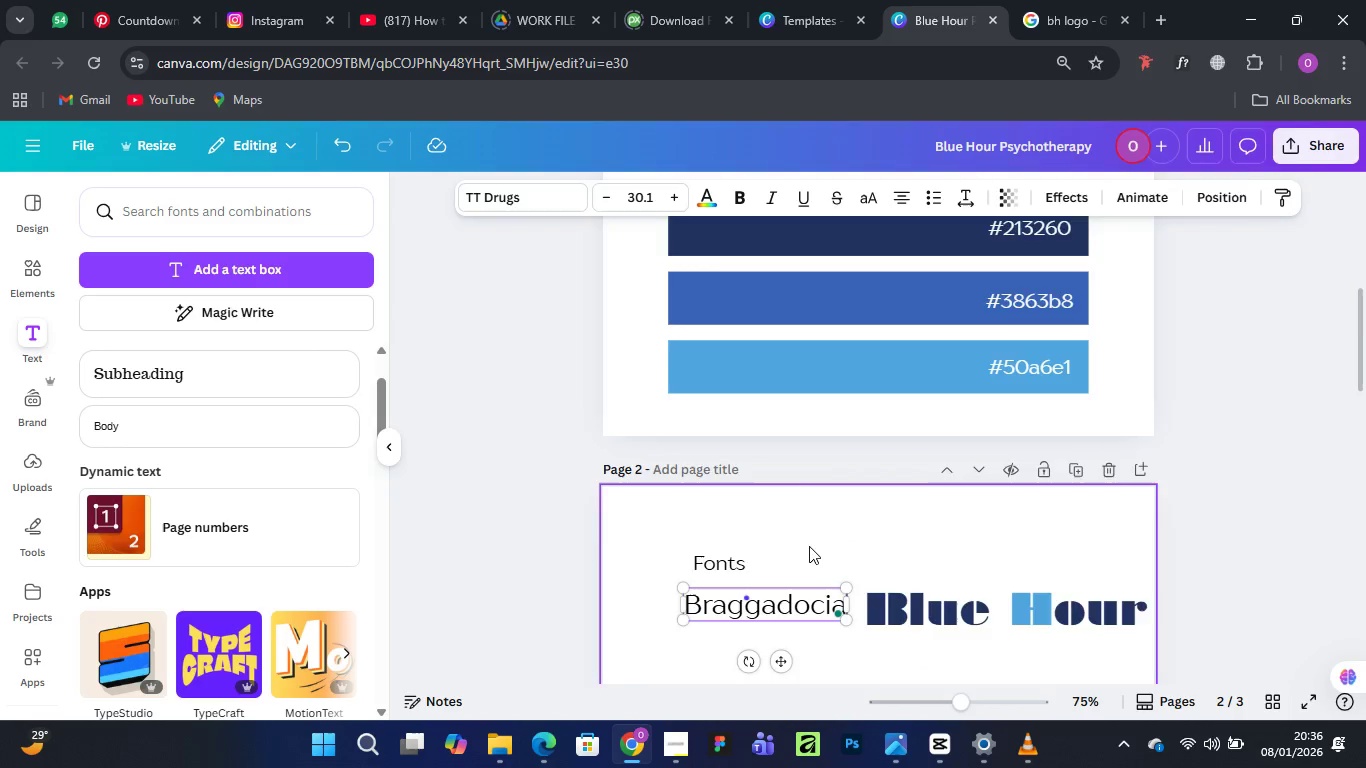 
key(Control+Equal)
 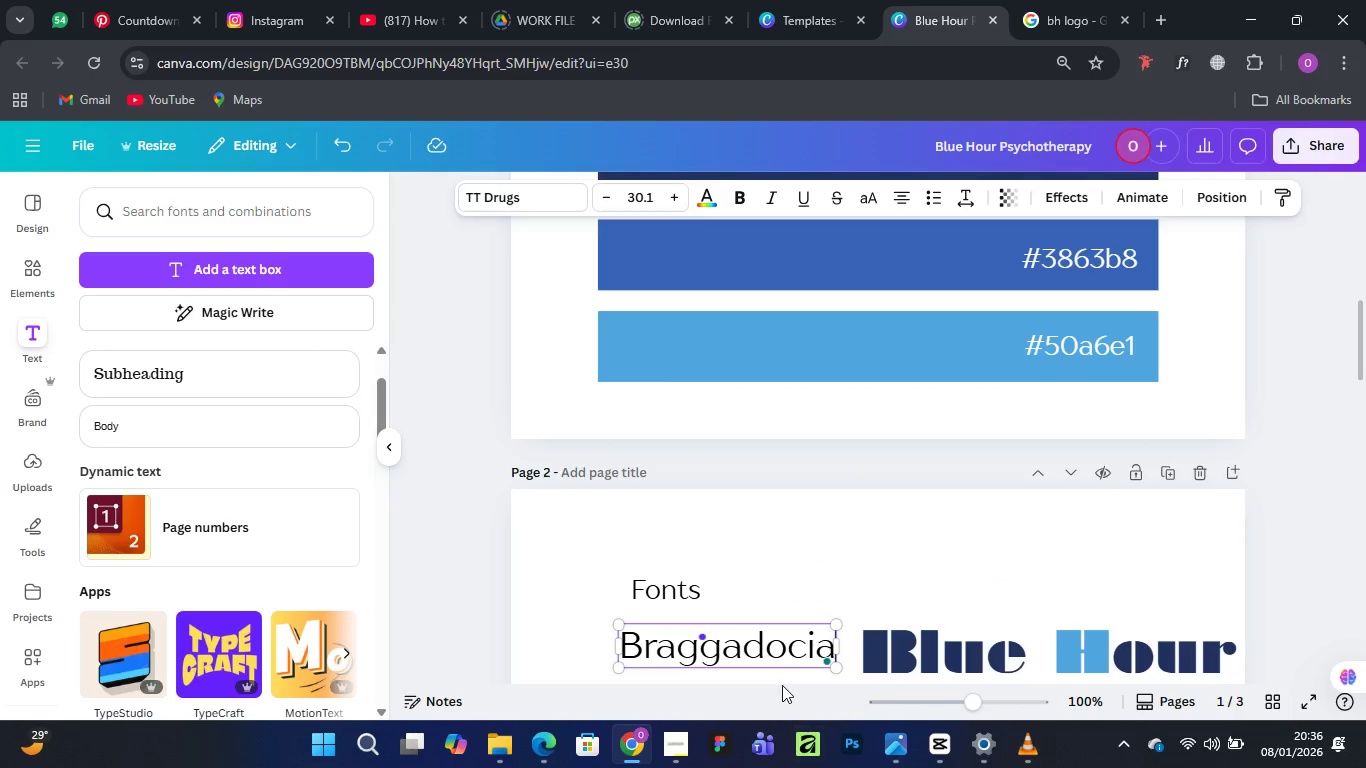 
double_click([768, 645])
 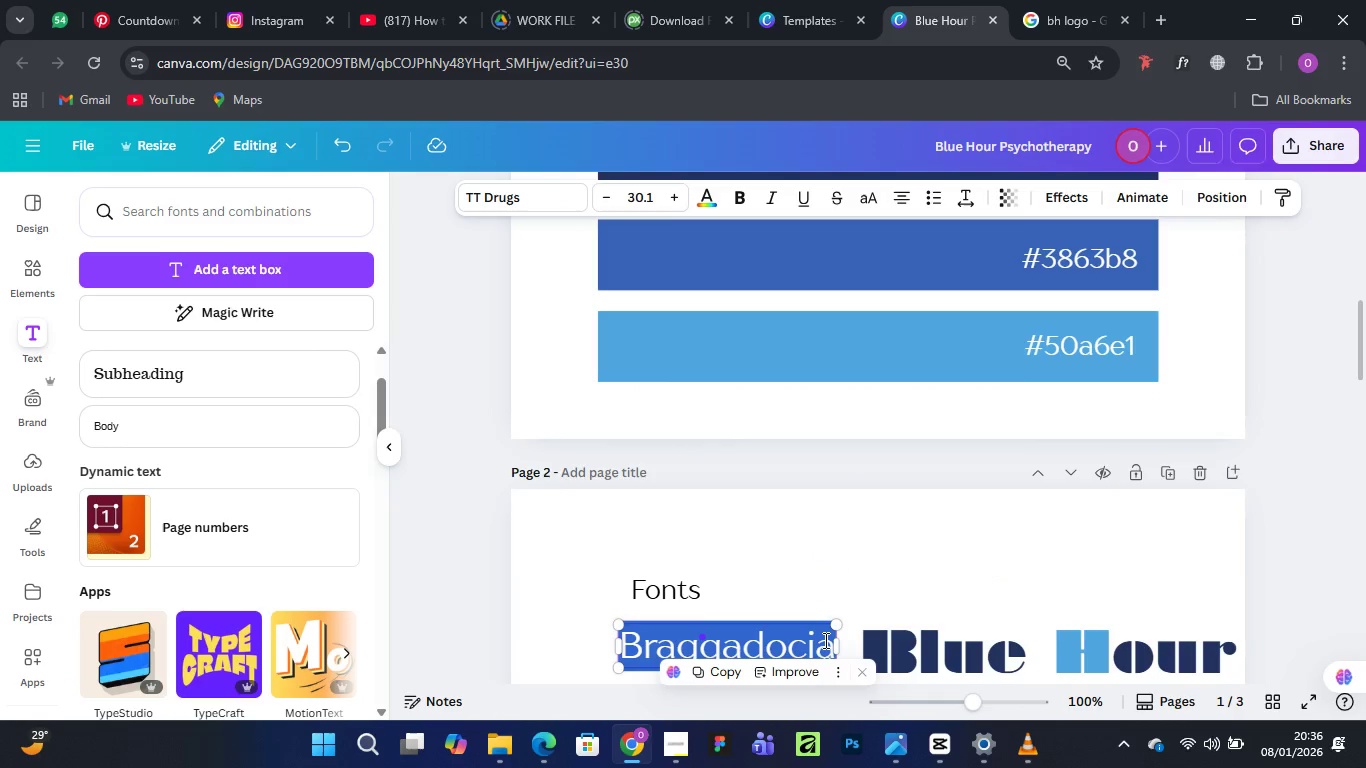 
left_click([824, 640])
 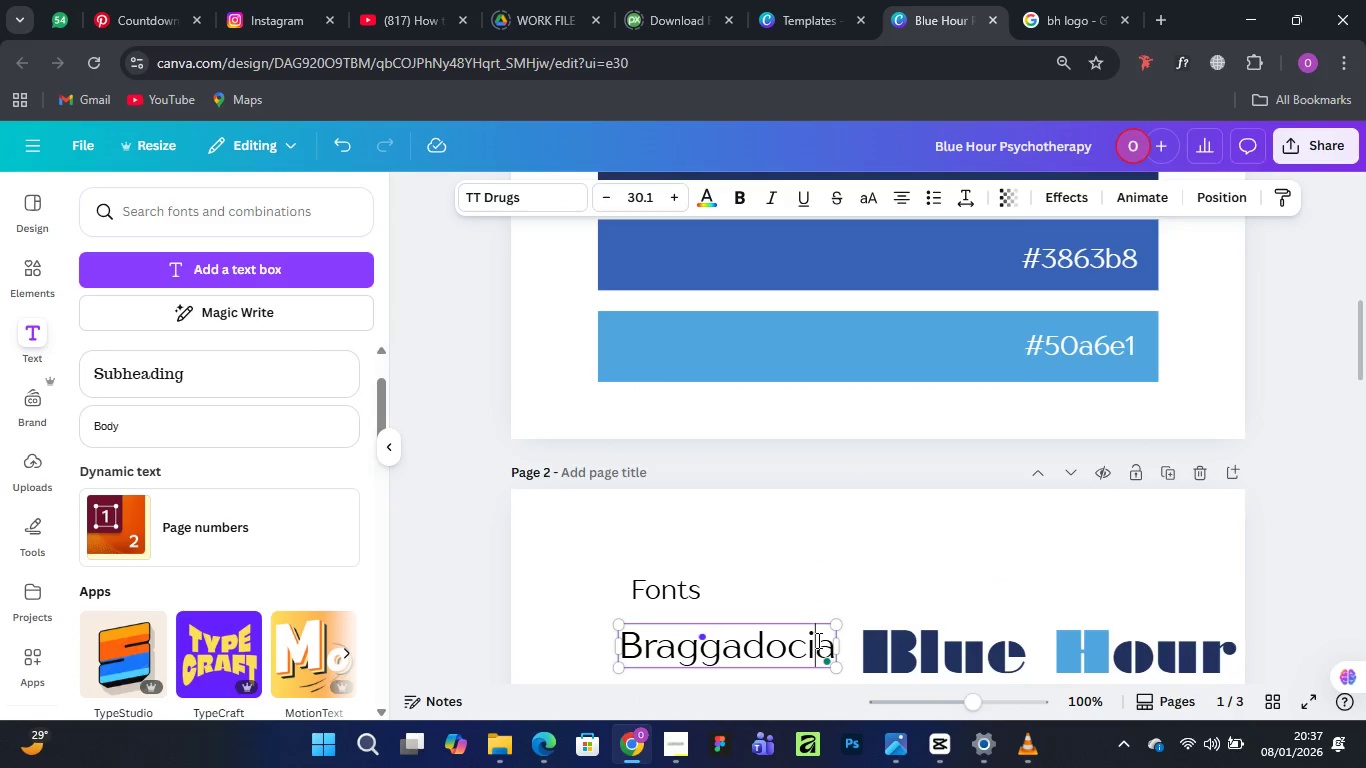 
left_click_drag(start_coordinate=[817, 640], to_coordinate=[827, 642])
 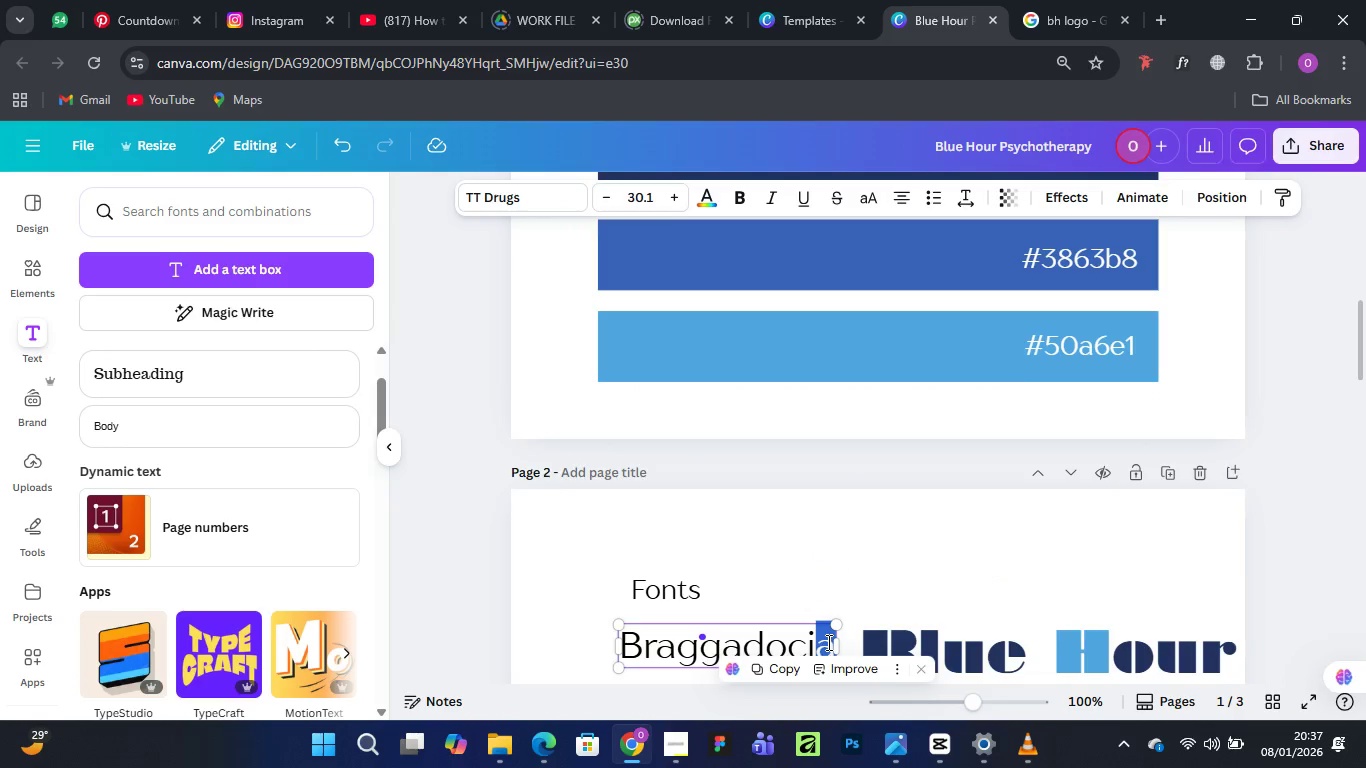 
key(O)
 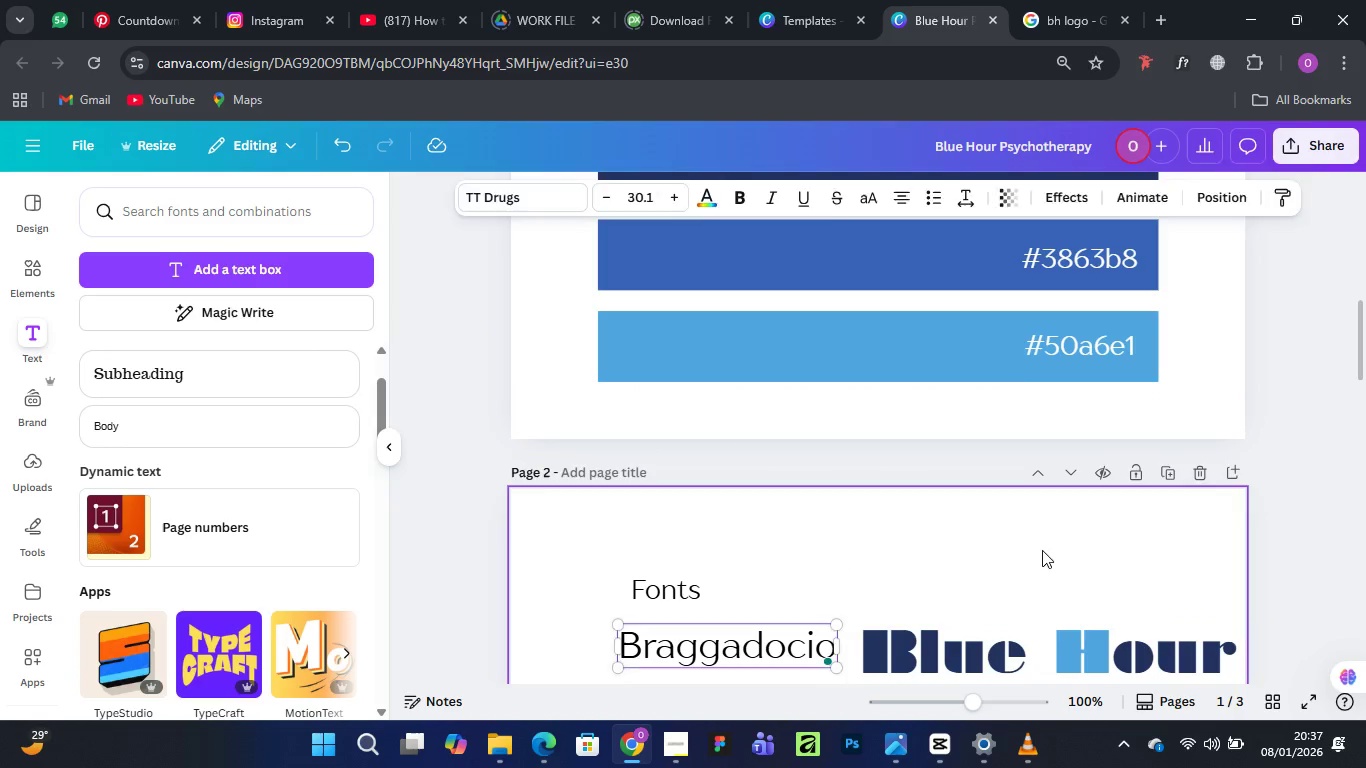 
left_click_drag(start_coordinate=[957, 648], to_coordinate=[956, 638])
 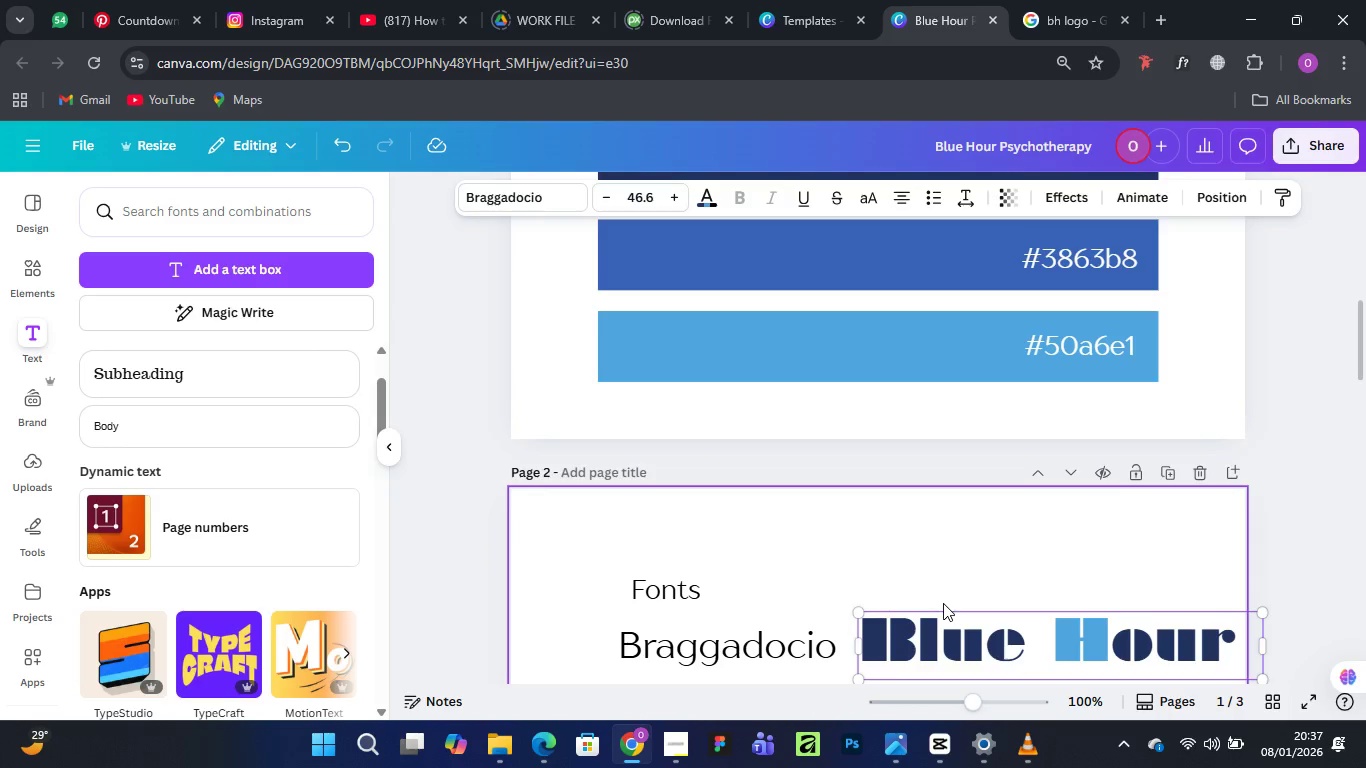 
key(Control+Minus)
 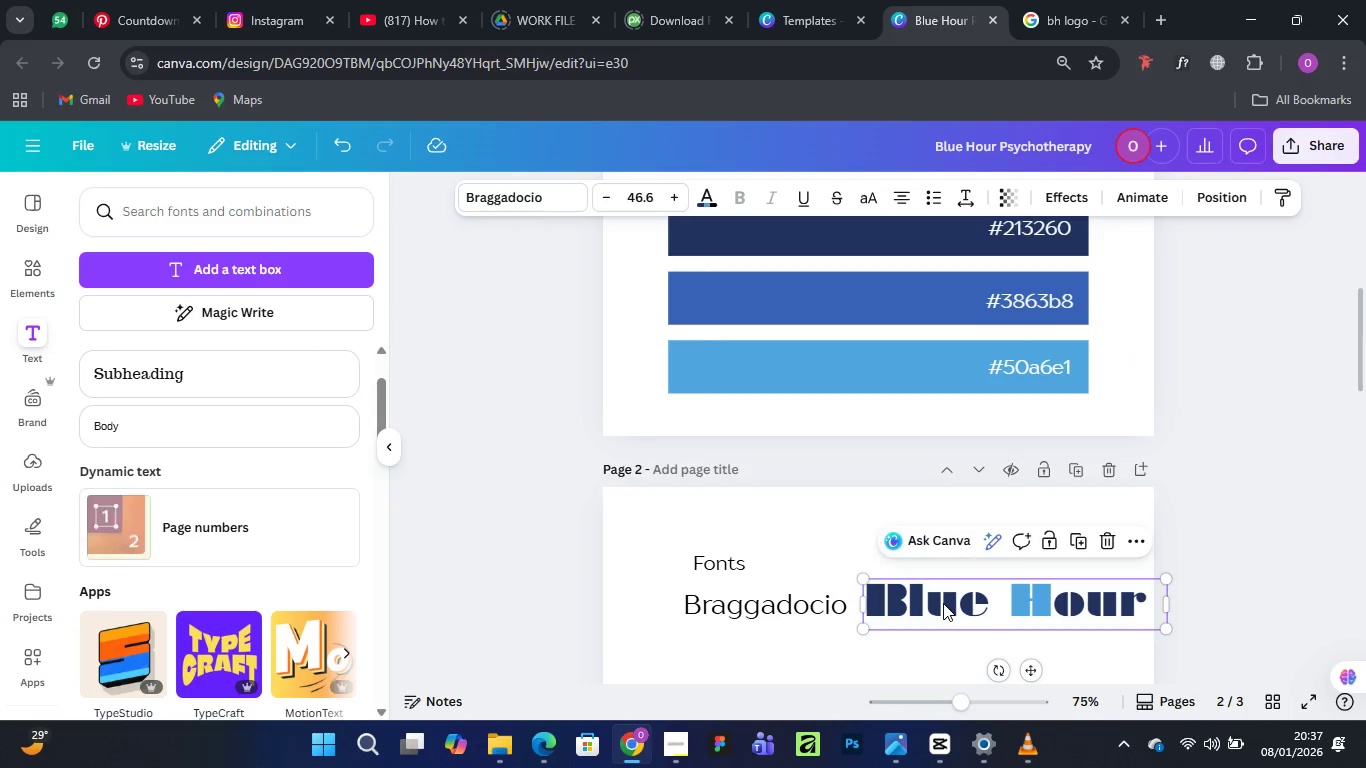 
key(Control+Minus)
 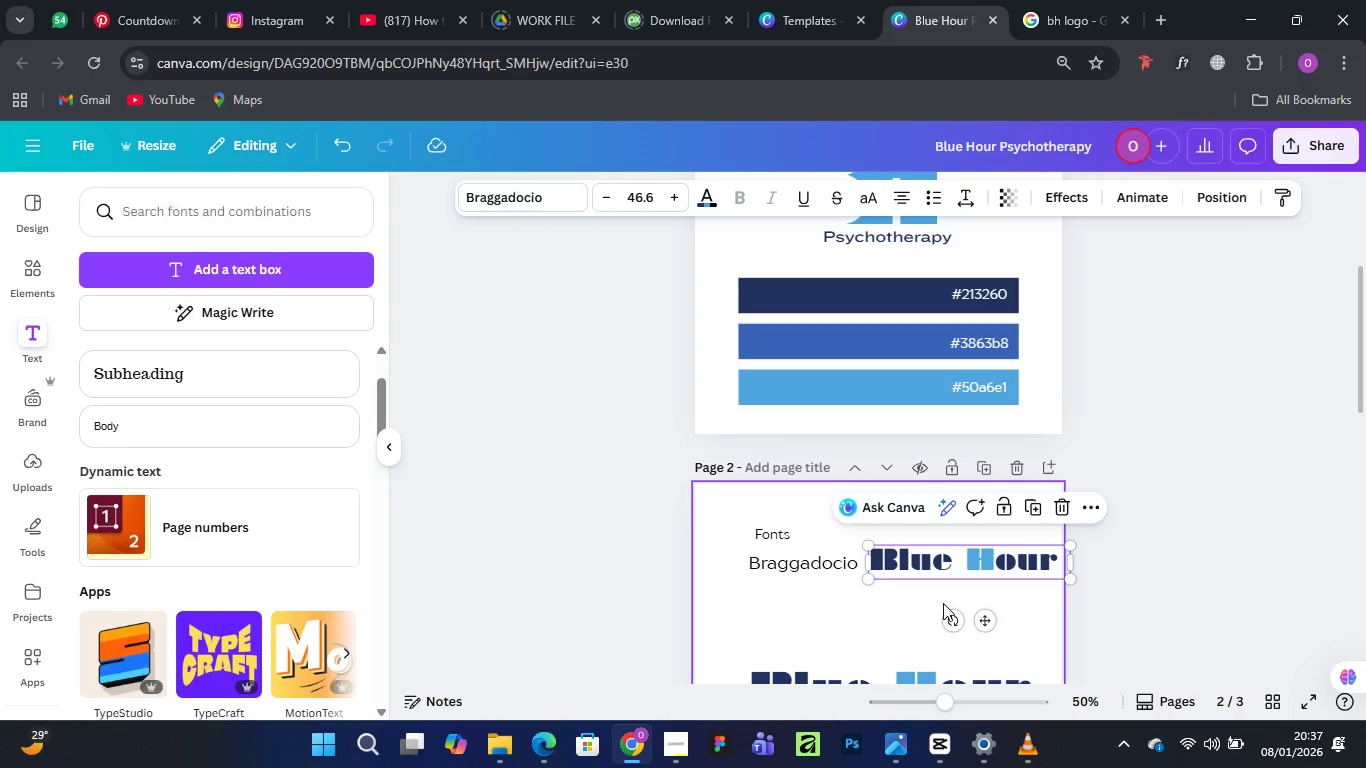 
key(Control+Minus)
 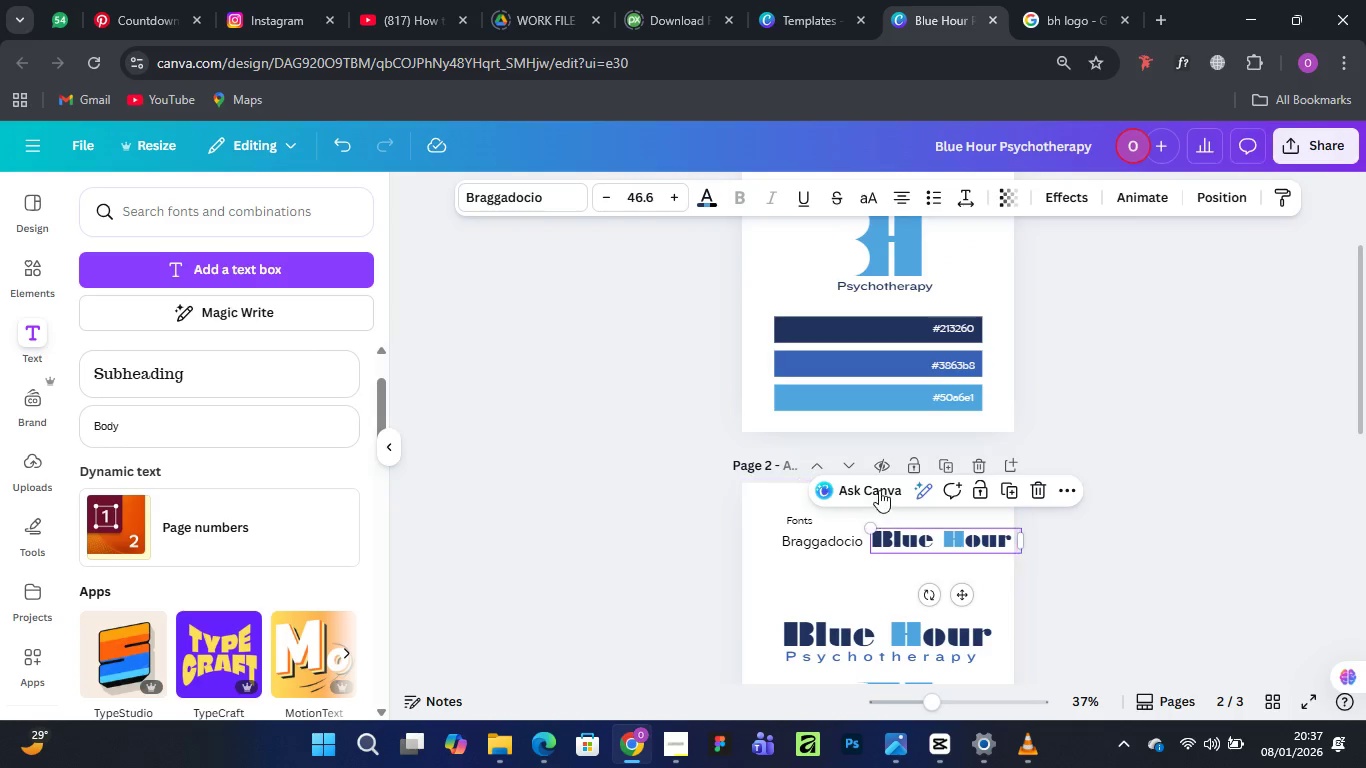 
scroll: coordinate [919, 412], scroll_direction: up, amount: 3.0
 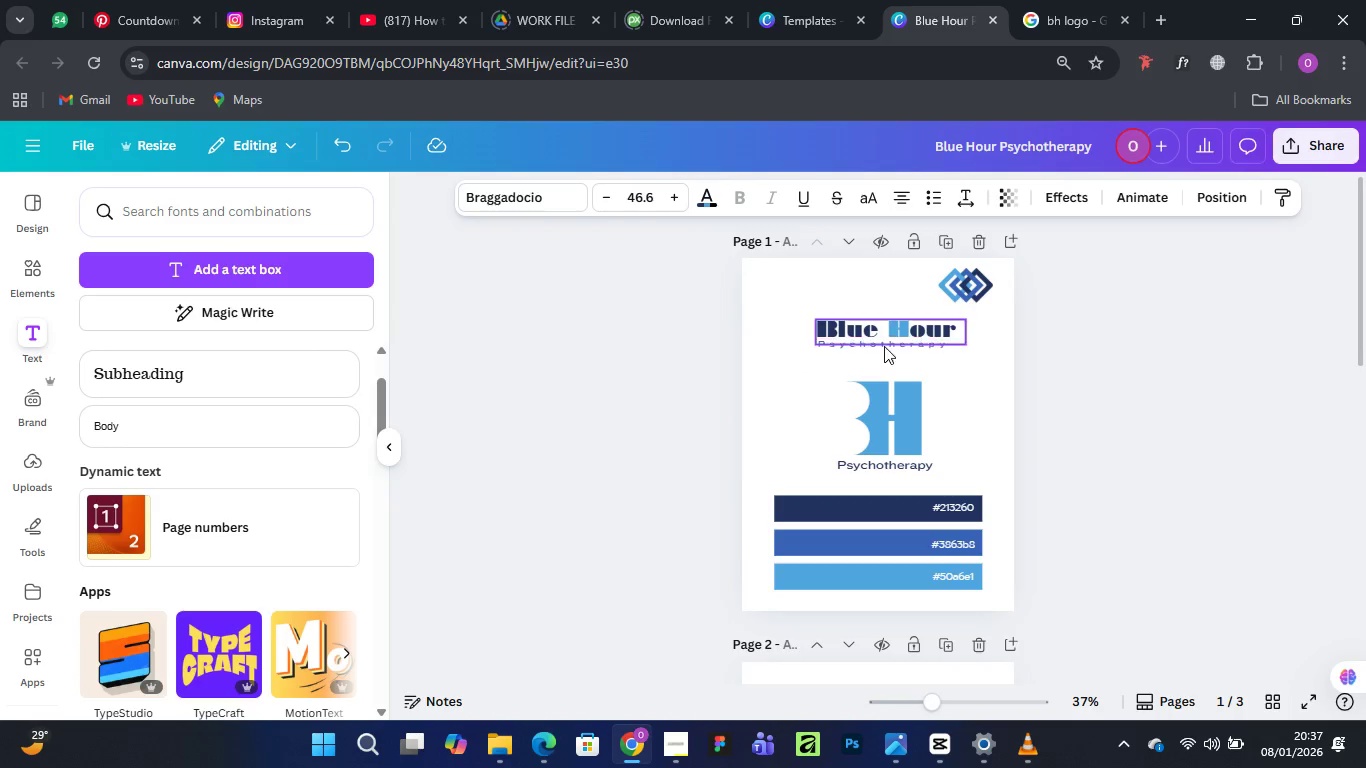 
left_click([884, 346])
 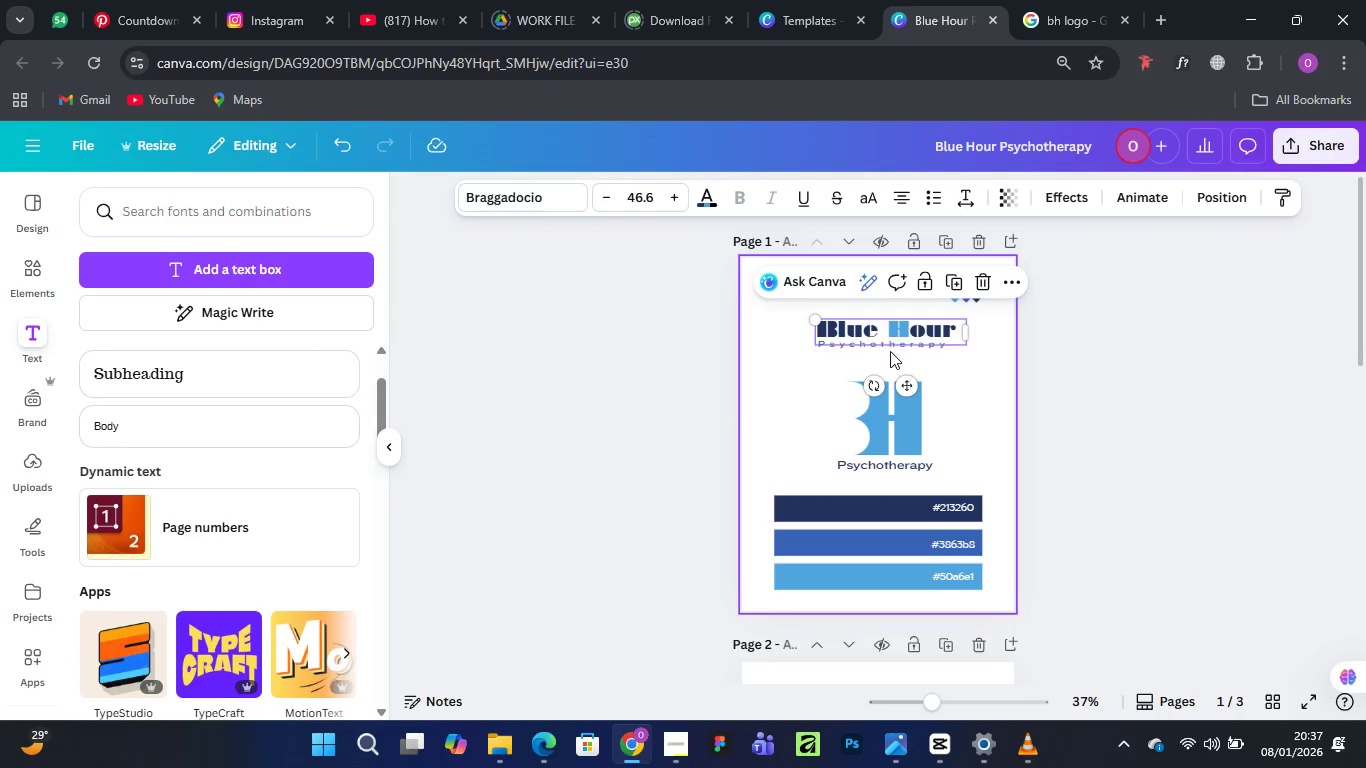 
left_click([889, 347])
 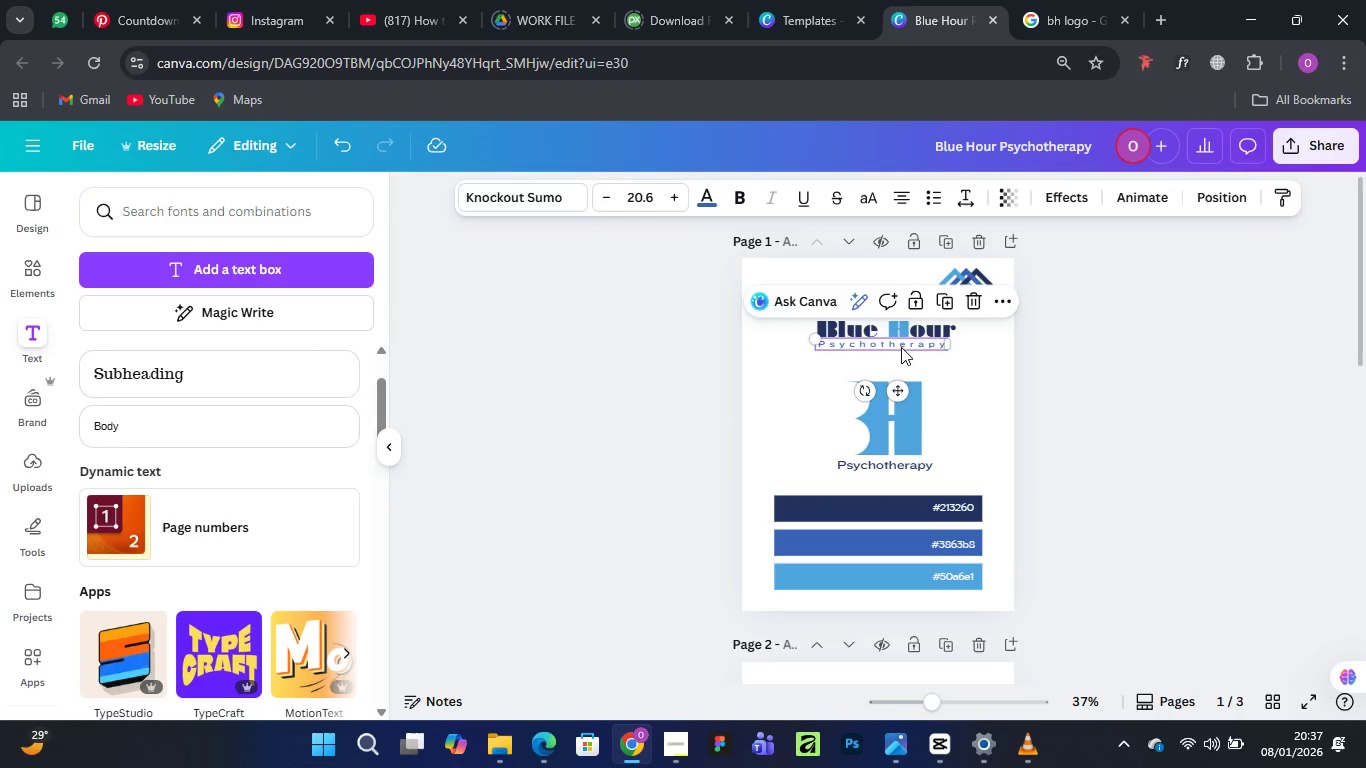 
hold_key(key=AltLeft, duration=1.5)
left_click_drag(start_coordinate=[901, 347], to_coordinate=[887, 602])
 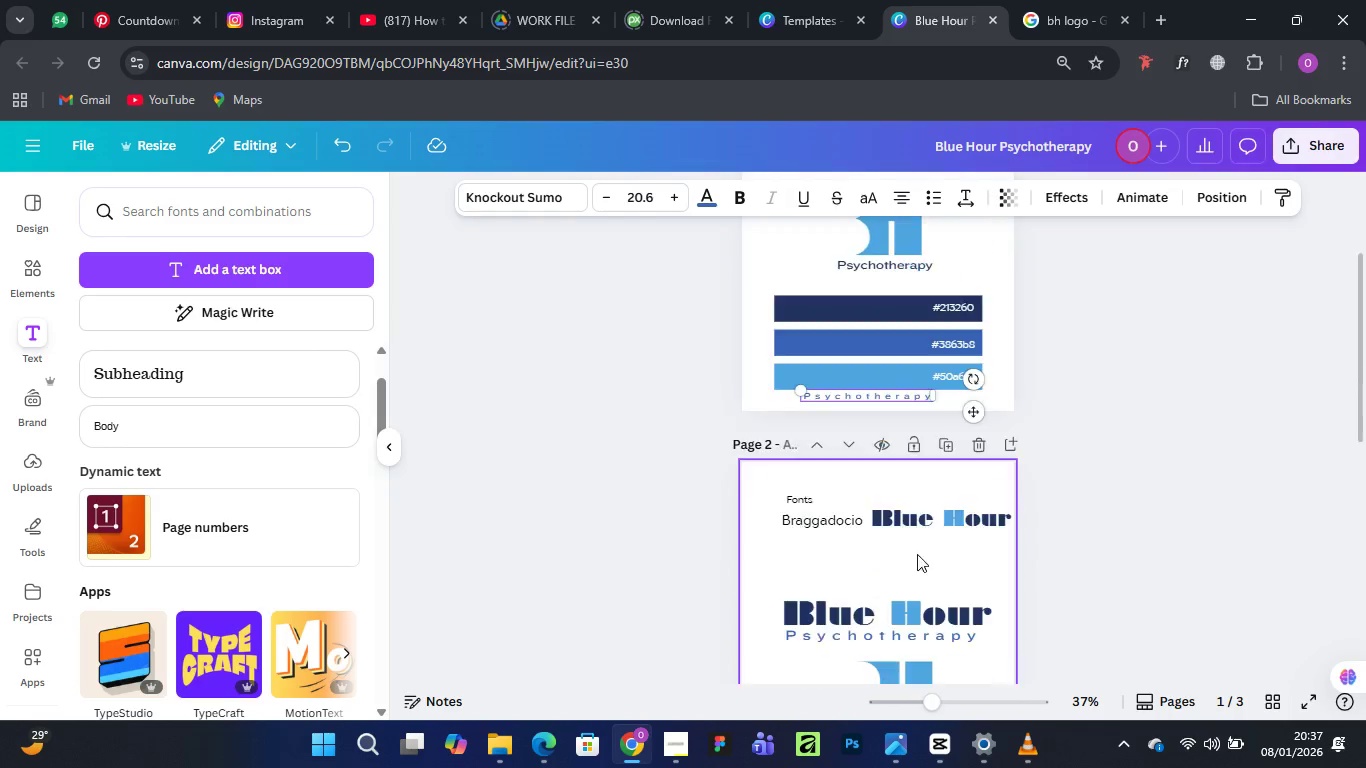 
hold_key(key=AltLeft, duration=1.45)
 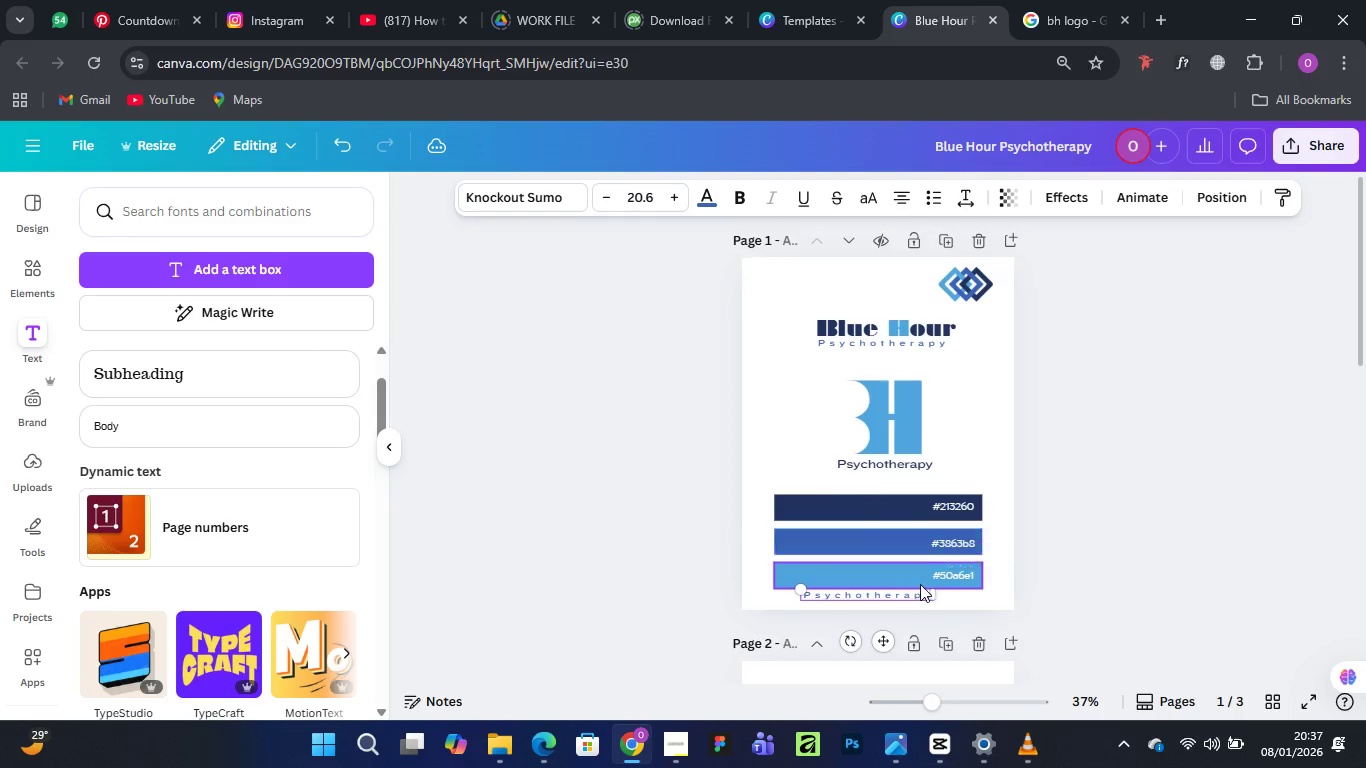 
scroll: coordinate [920, 584], scroll_direction: down, amount: 2.0
 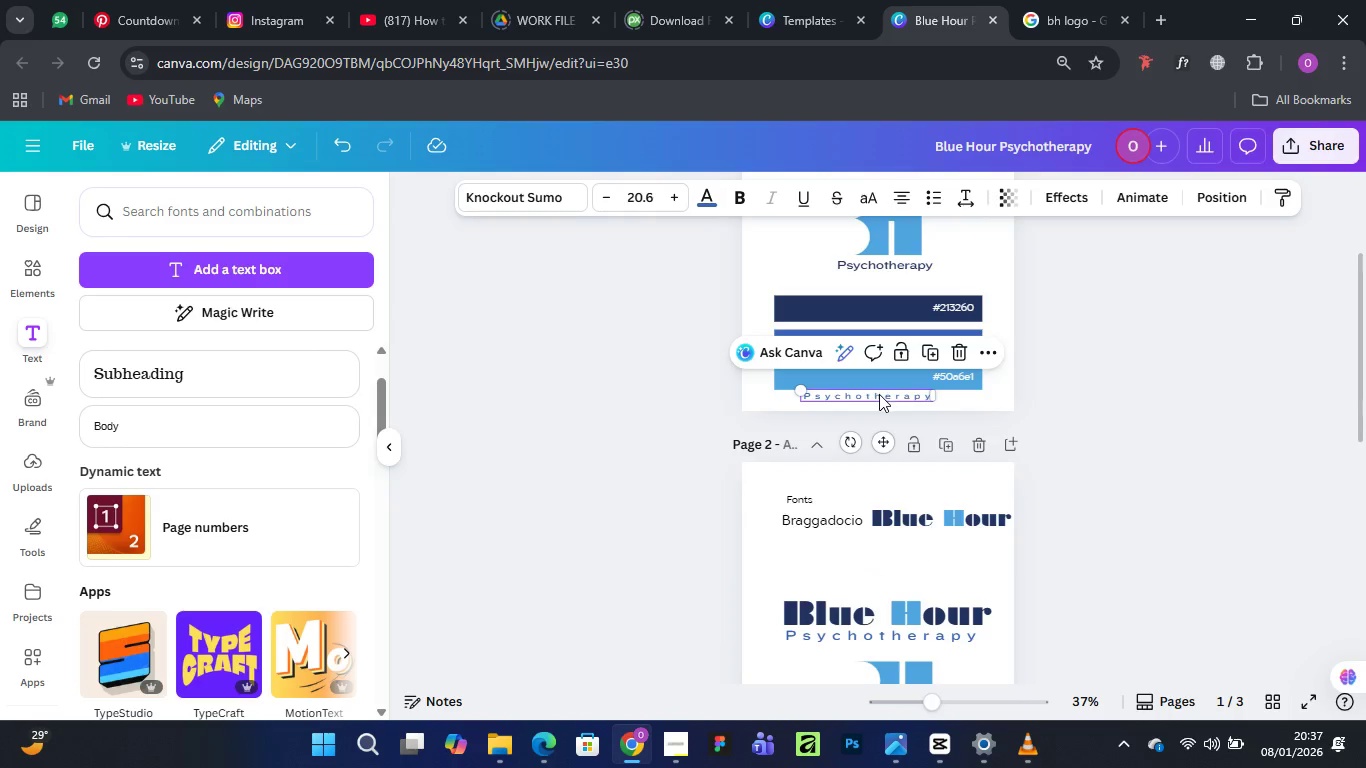 
left_click_drag(start_coordinate=[879, 395], to_coordinate=[952, 538])
 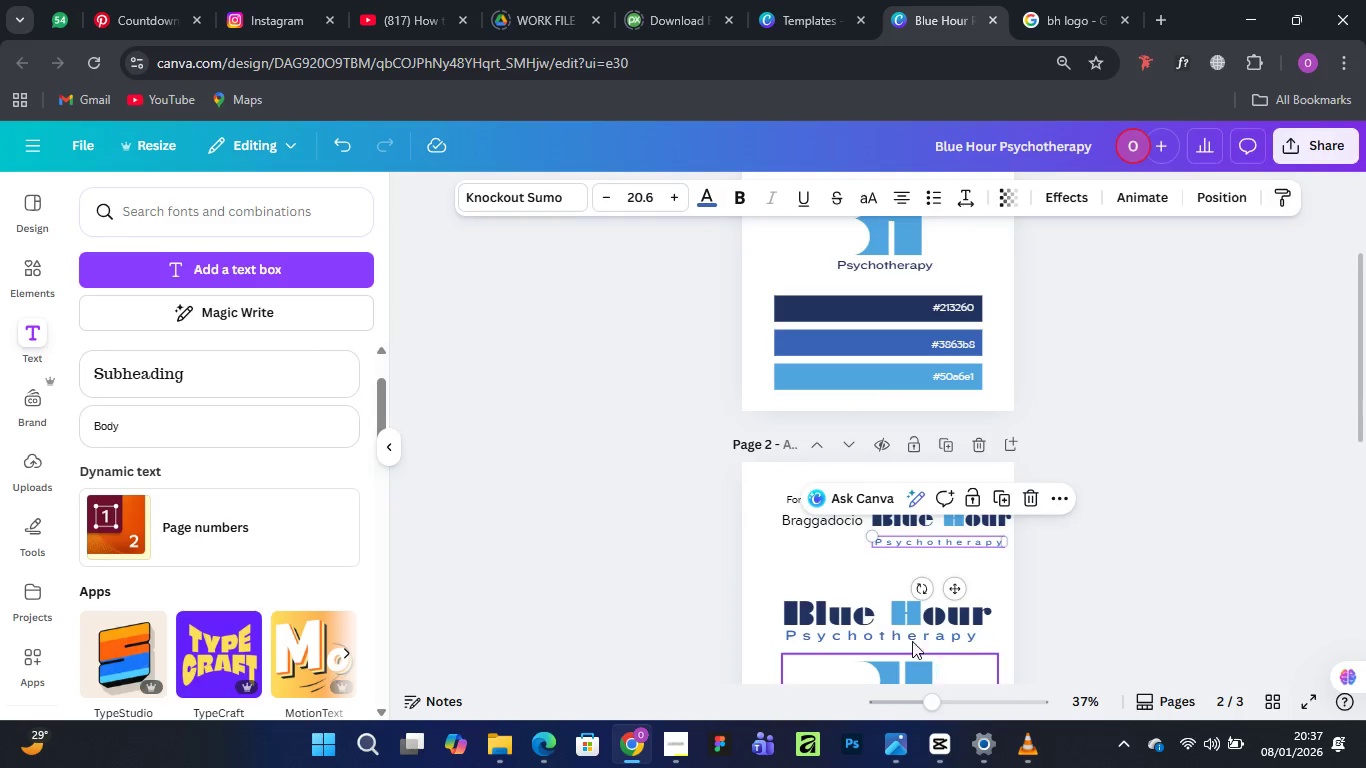 
key(Control+Equal)
 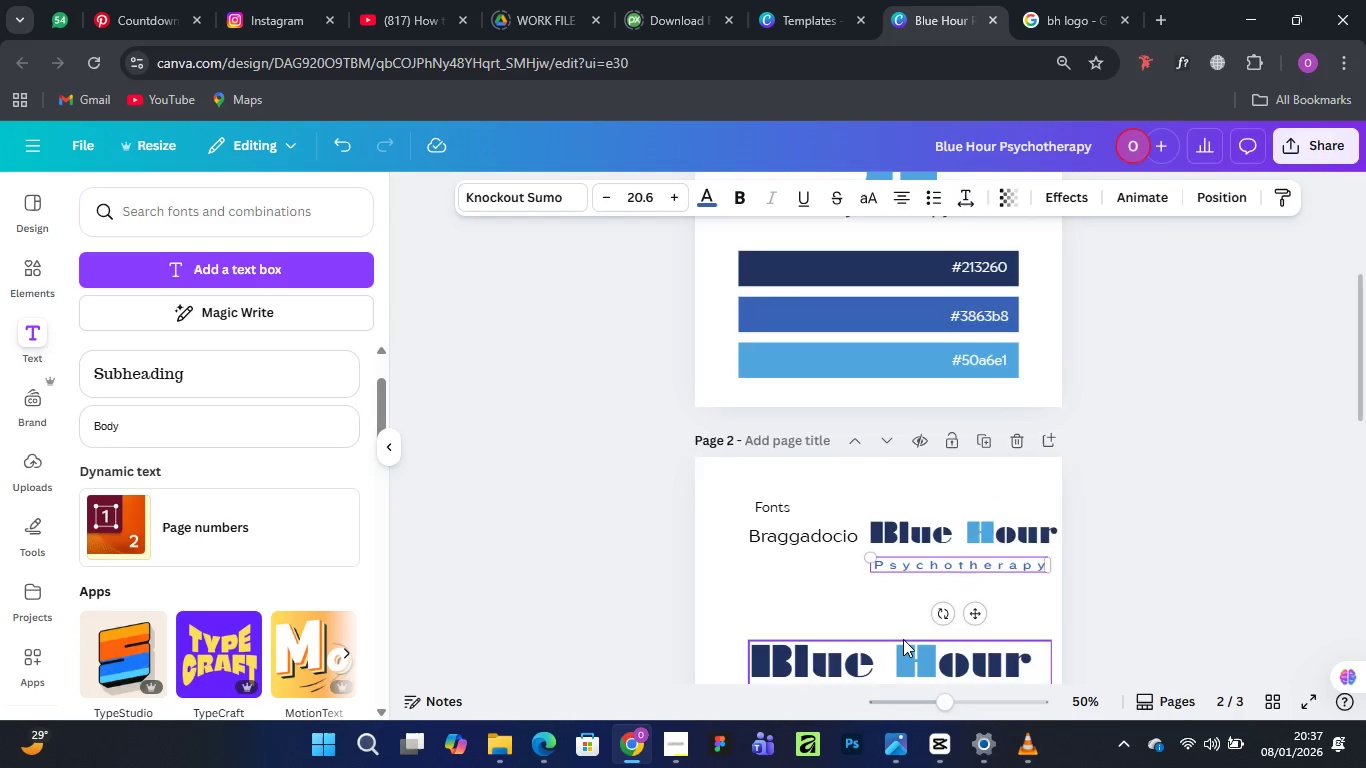 
key(Control+Equal)
 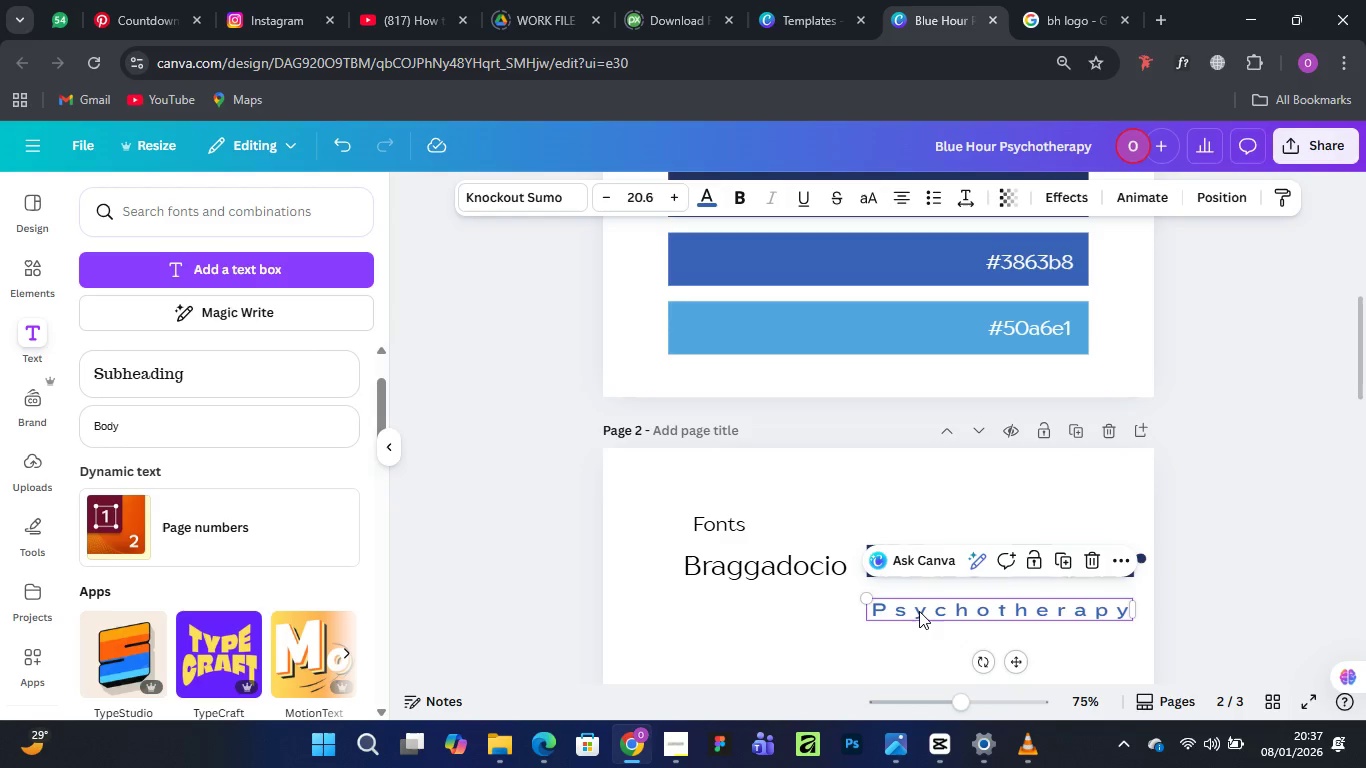 
hold_key(key=AltLeft, duration=1.53)
left_click_drag(start_coordinate=[919, 611], to_coordinate=[704, 610])
 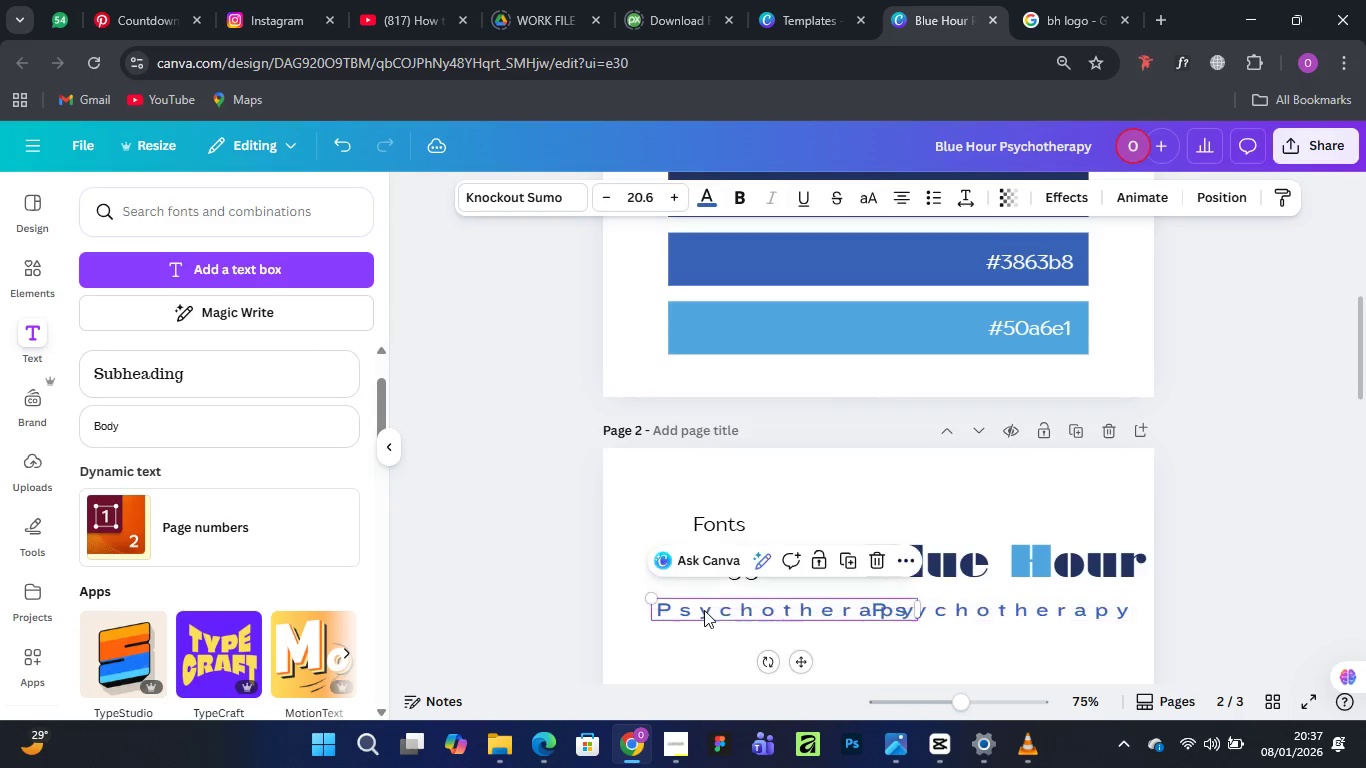 
key(Alt+AltLeft)
 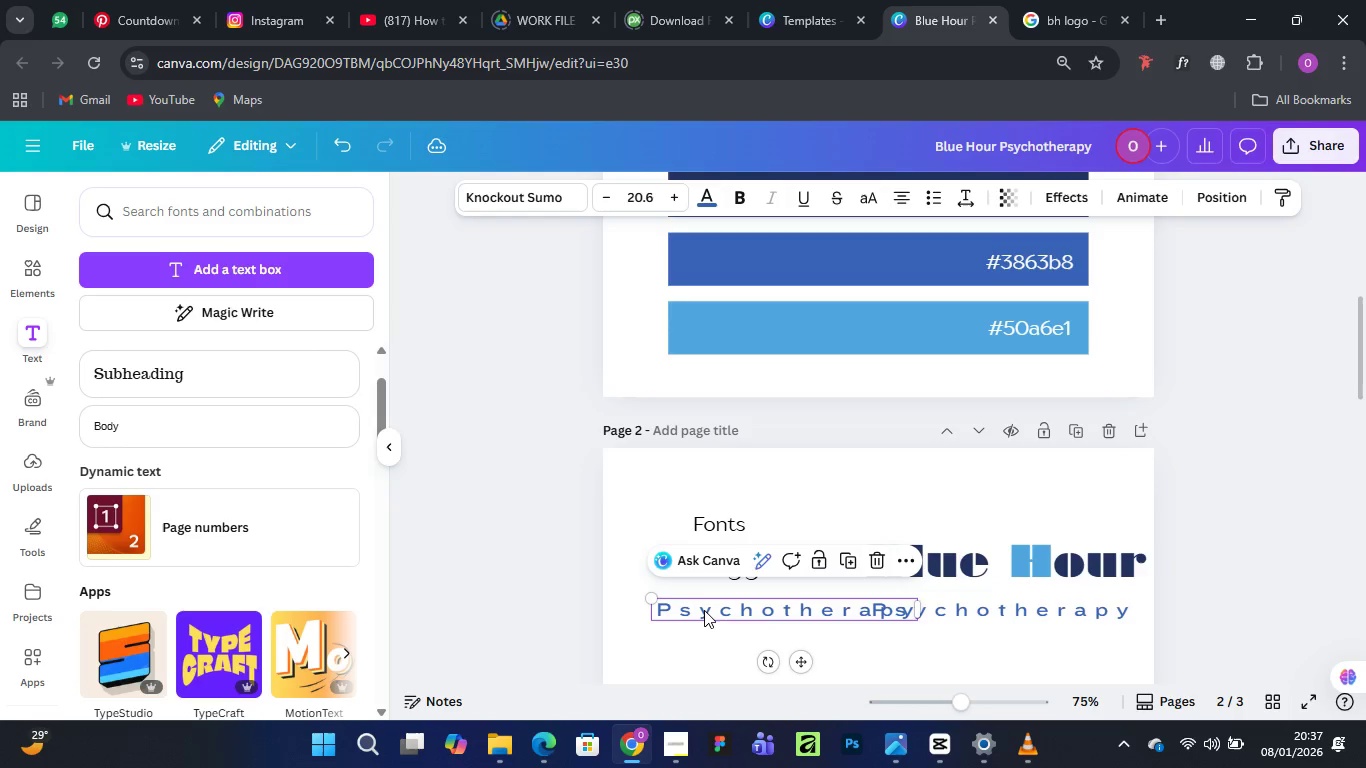 
key(Alt+AltLeft)
 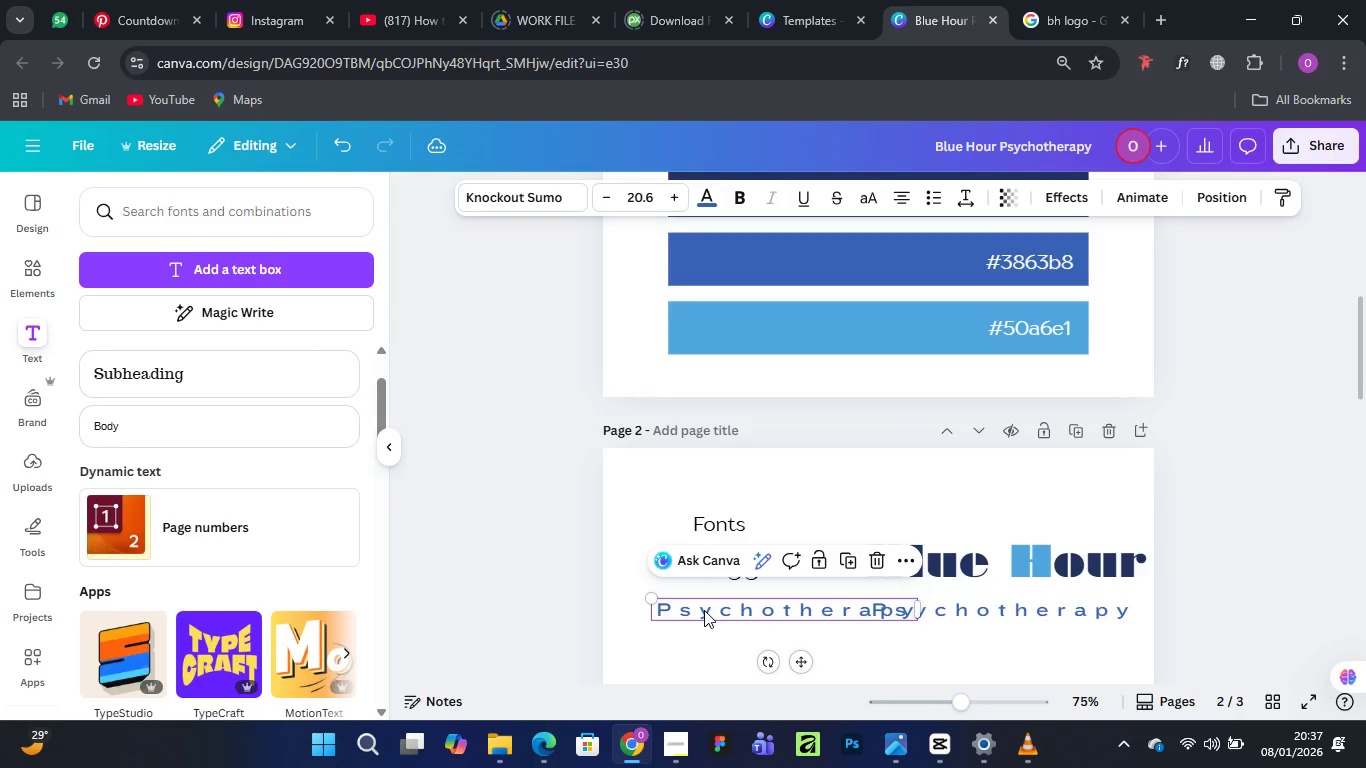 
left_click([704, 610])
 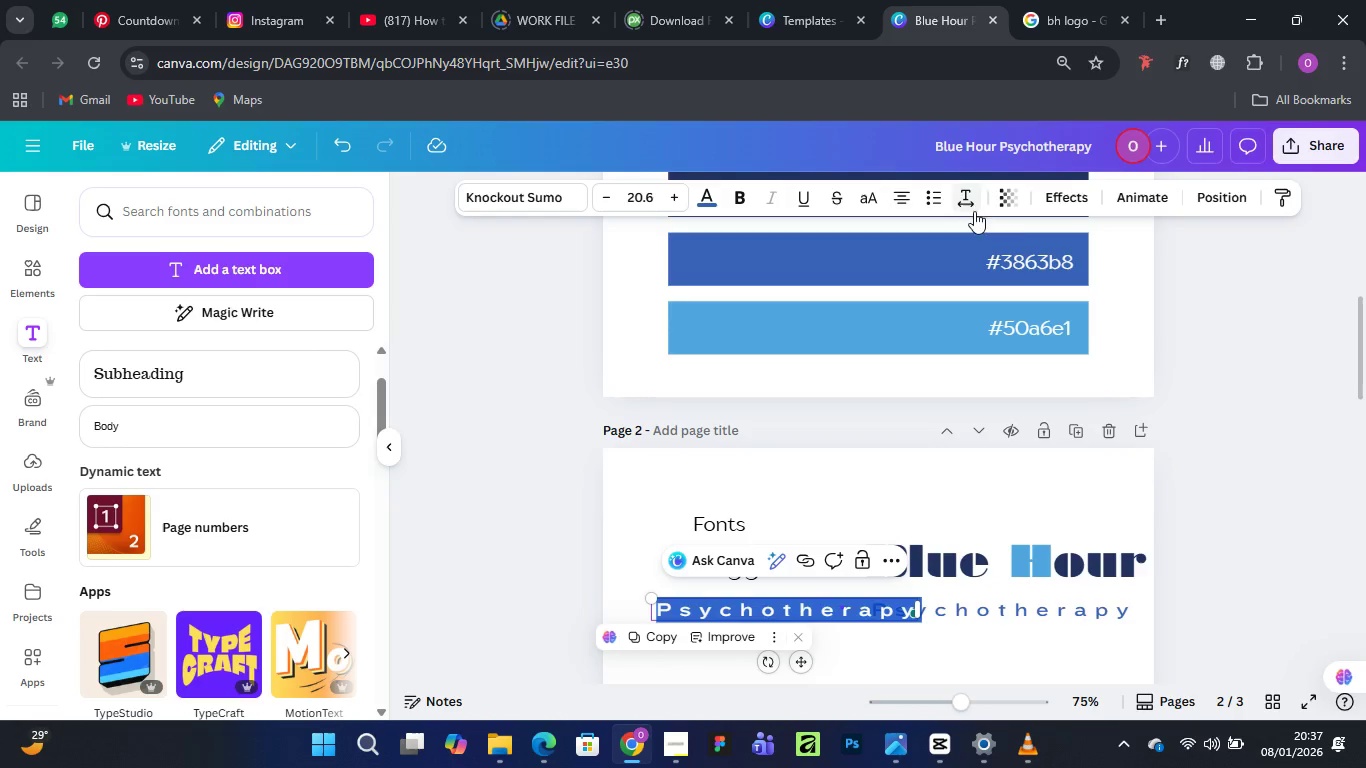 
left_click([965, 194])
 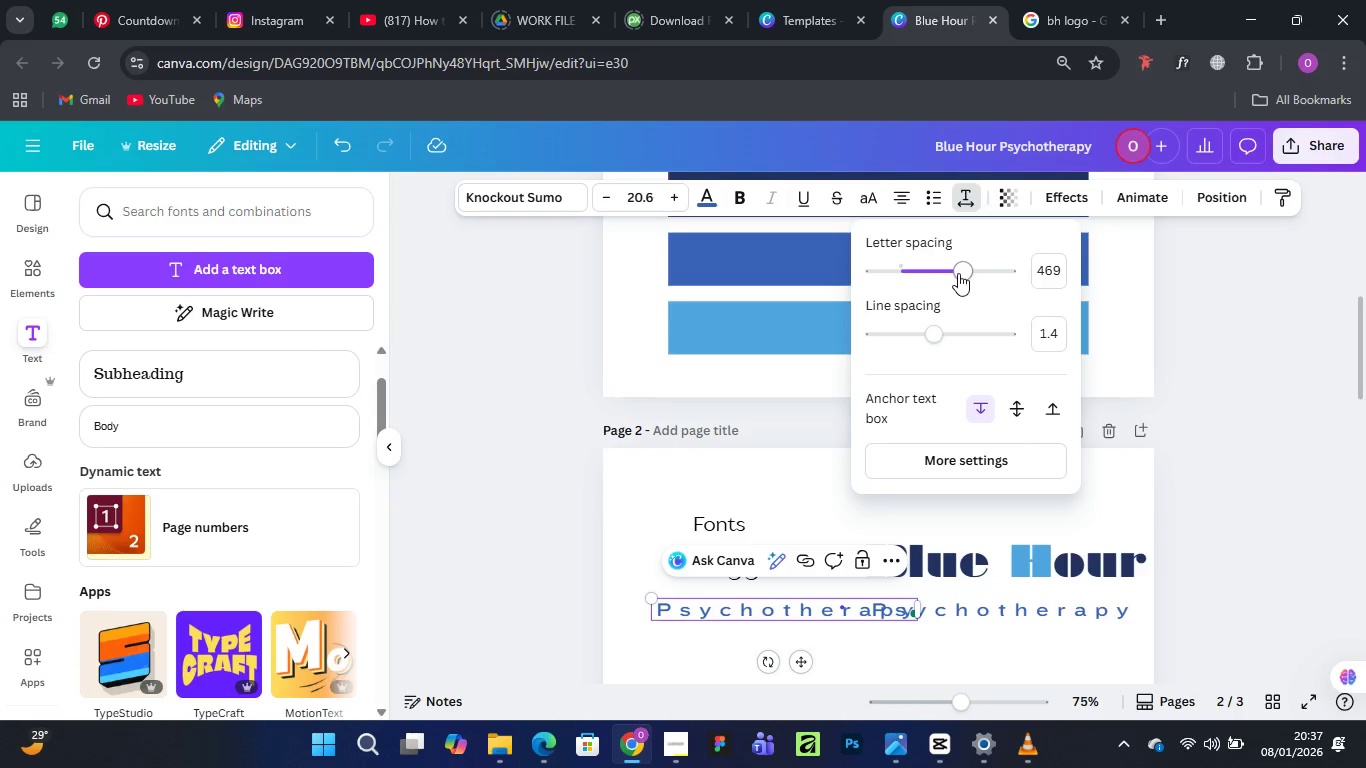 
left_click_drag(start_coordinate=[960, 272], to_coordinate=[897, 269])
 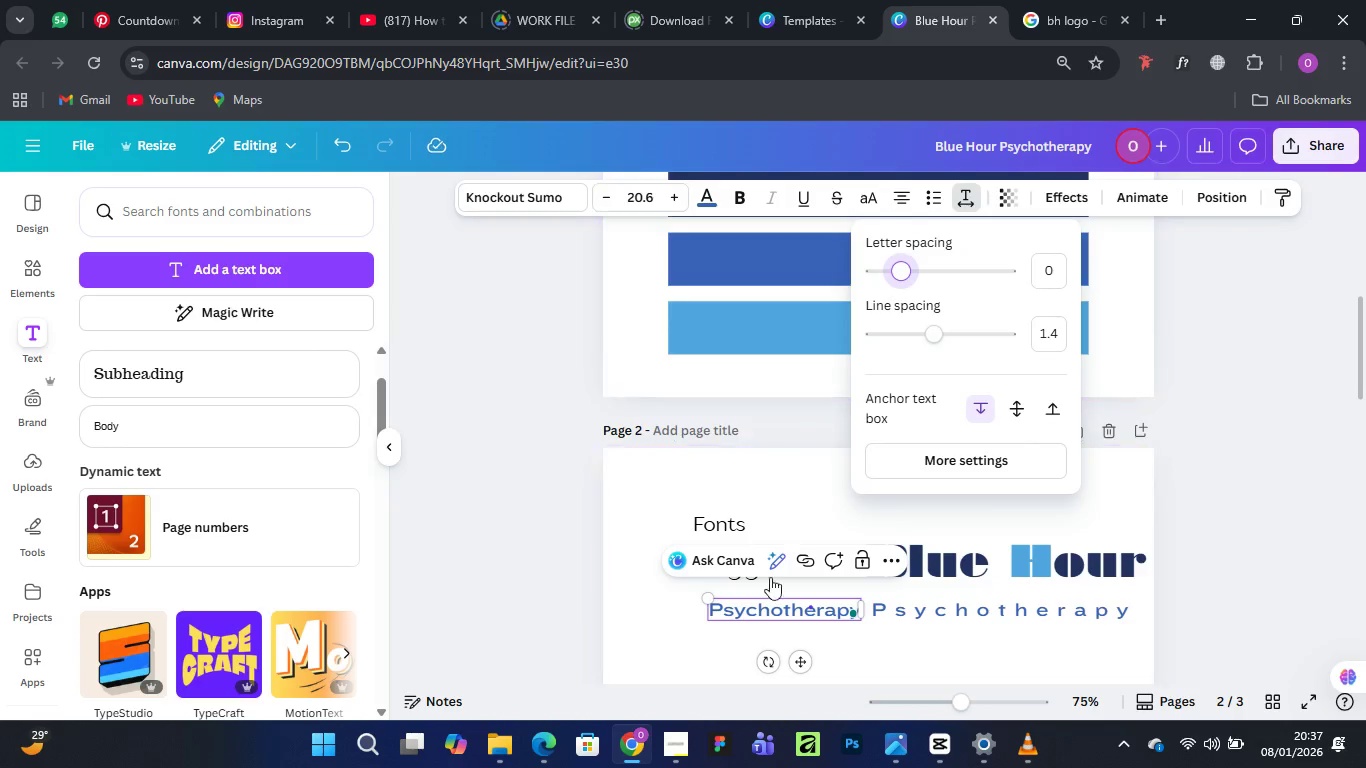 
mouse_move([789, 601])
 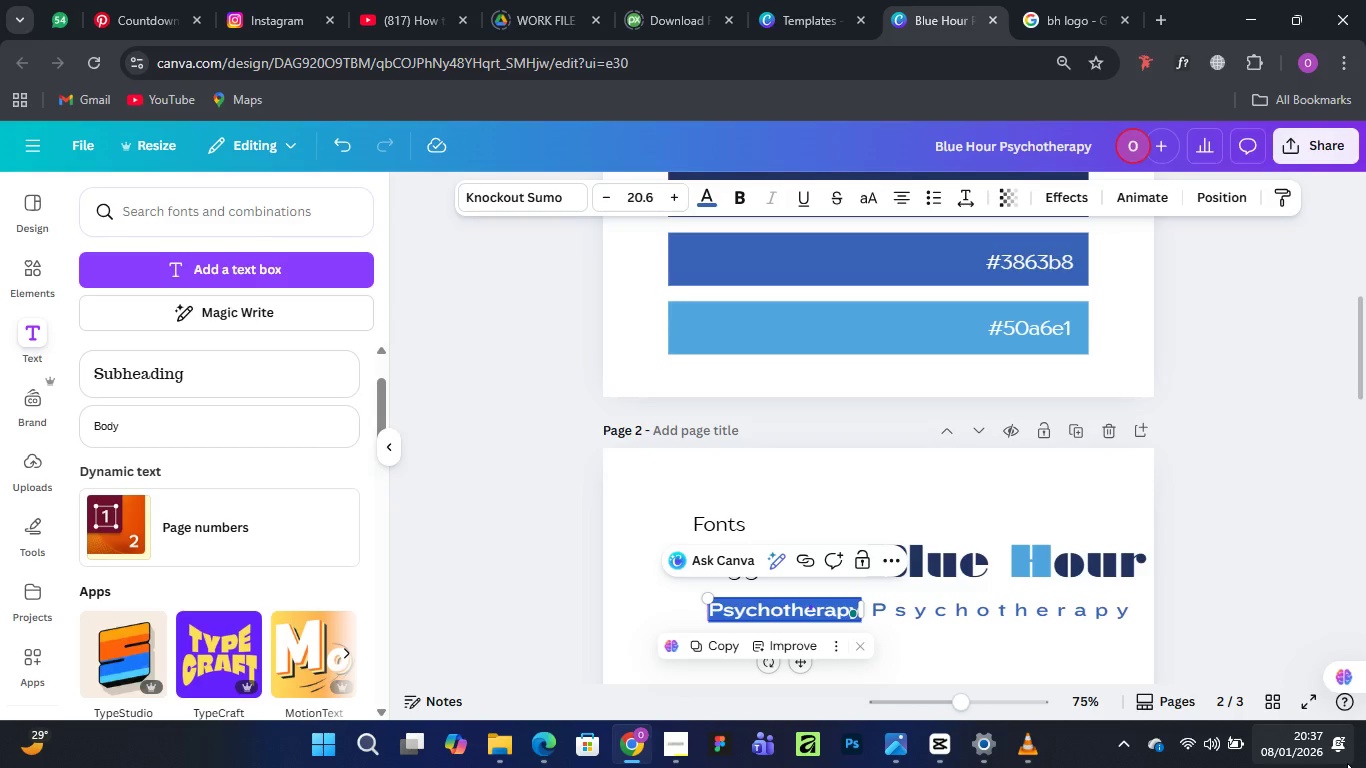 
type(Knockout s)
key(Backspace)
type(Sumo)
 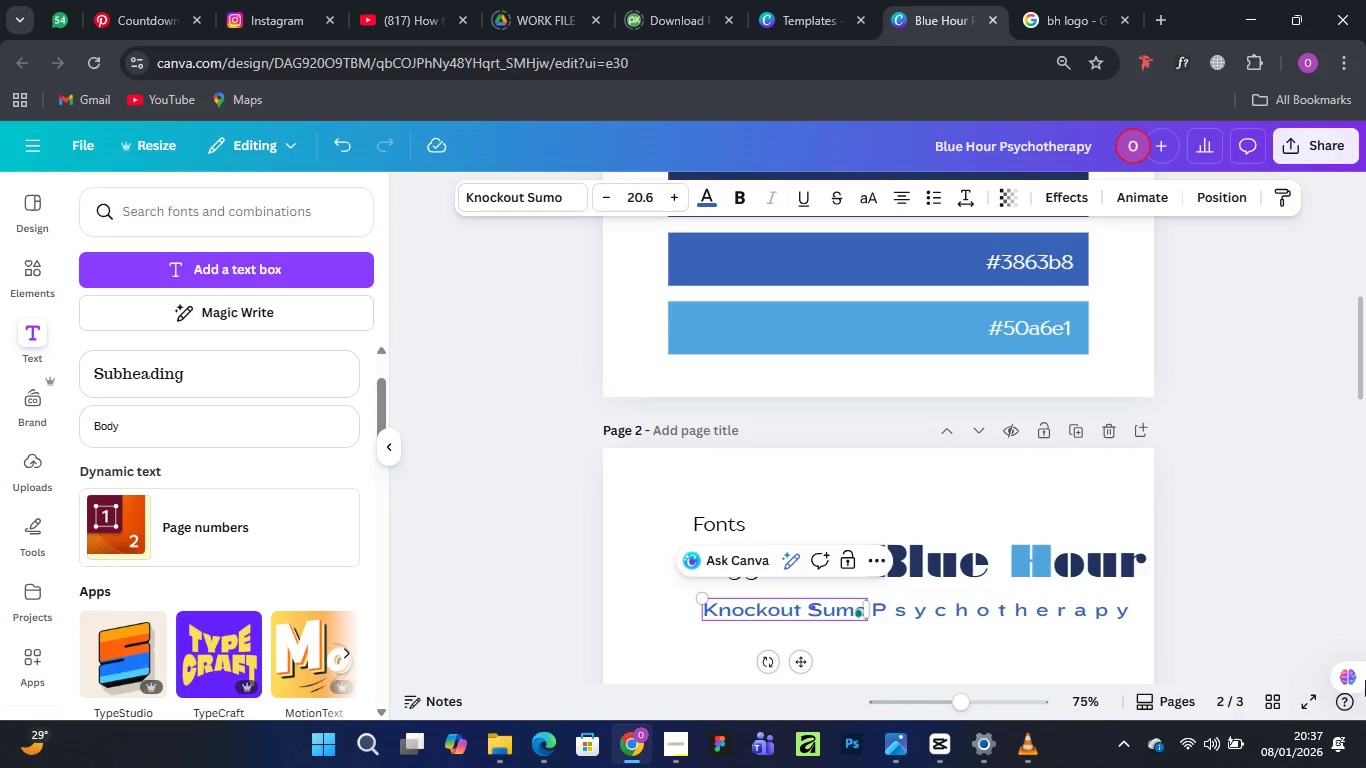 